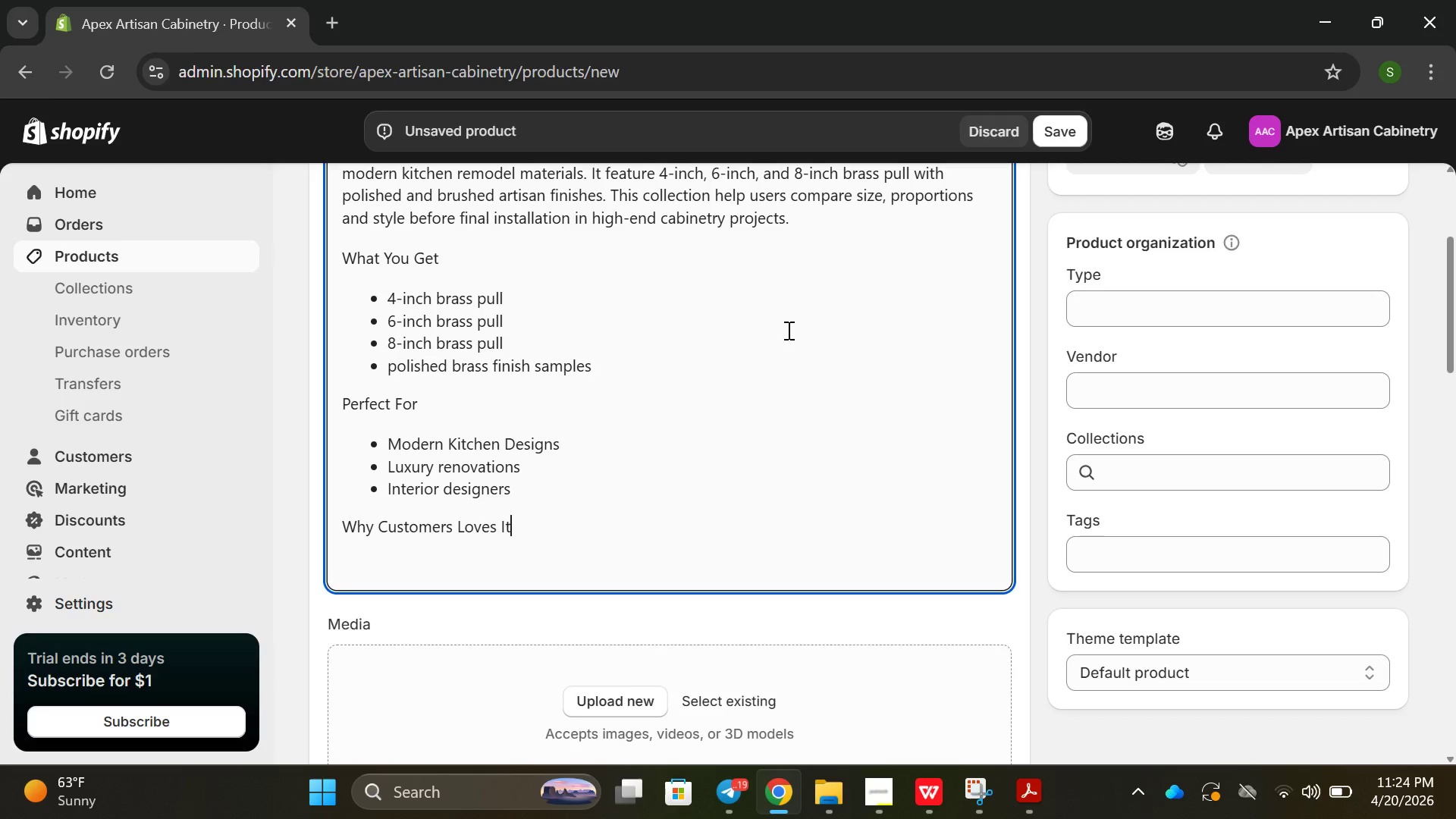 
key(Enter)
 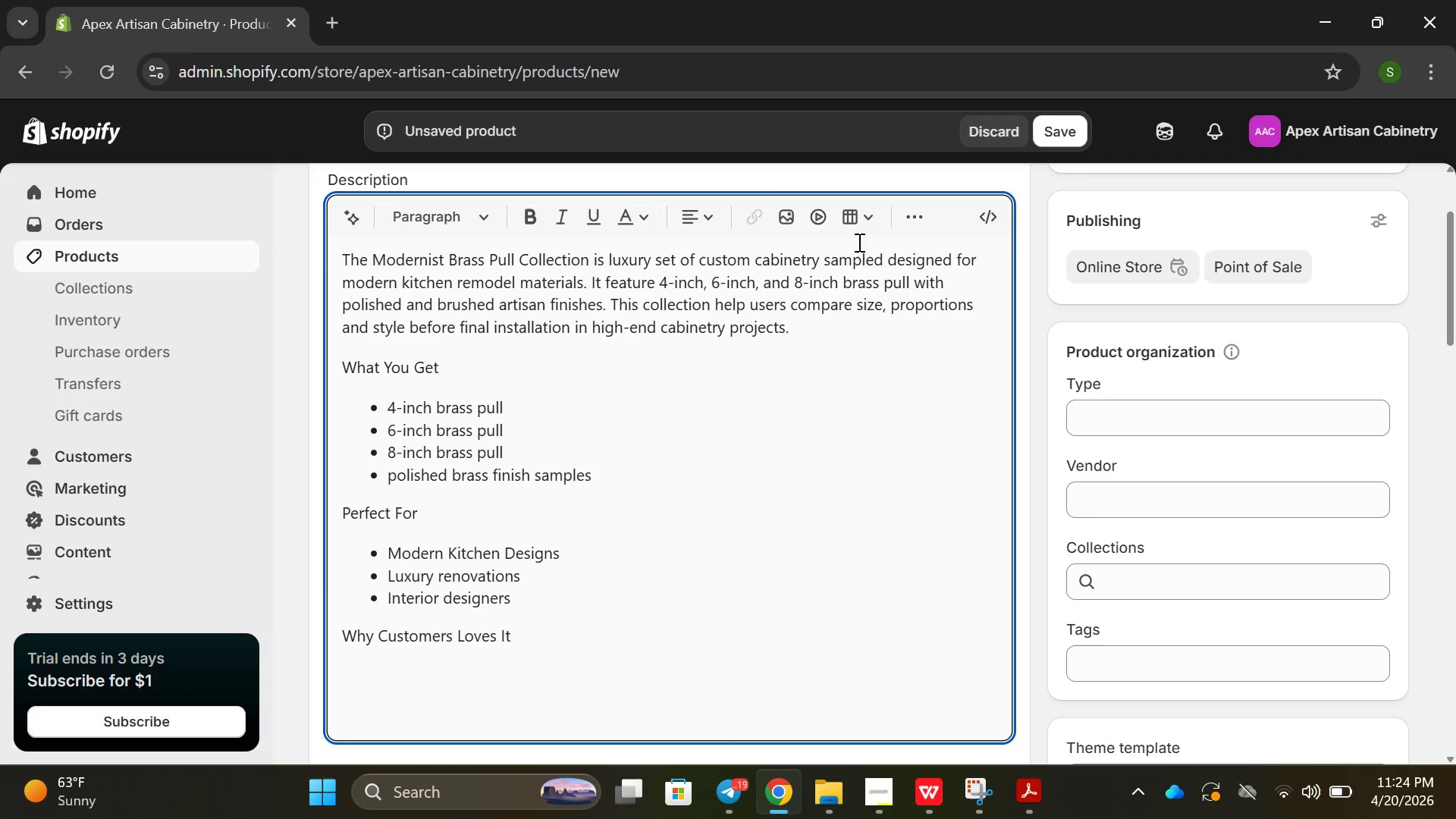 
left_click([914, 212])
 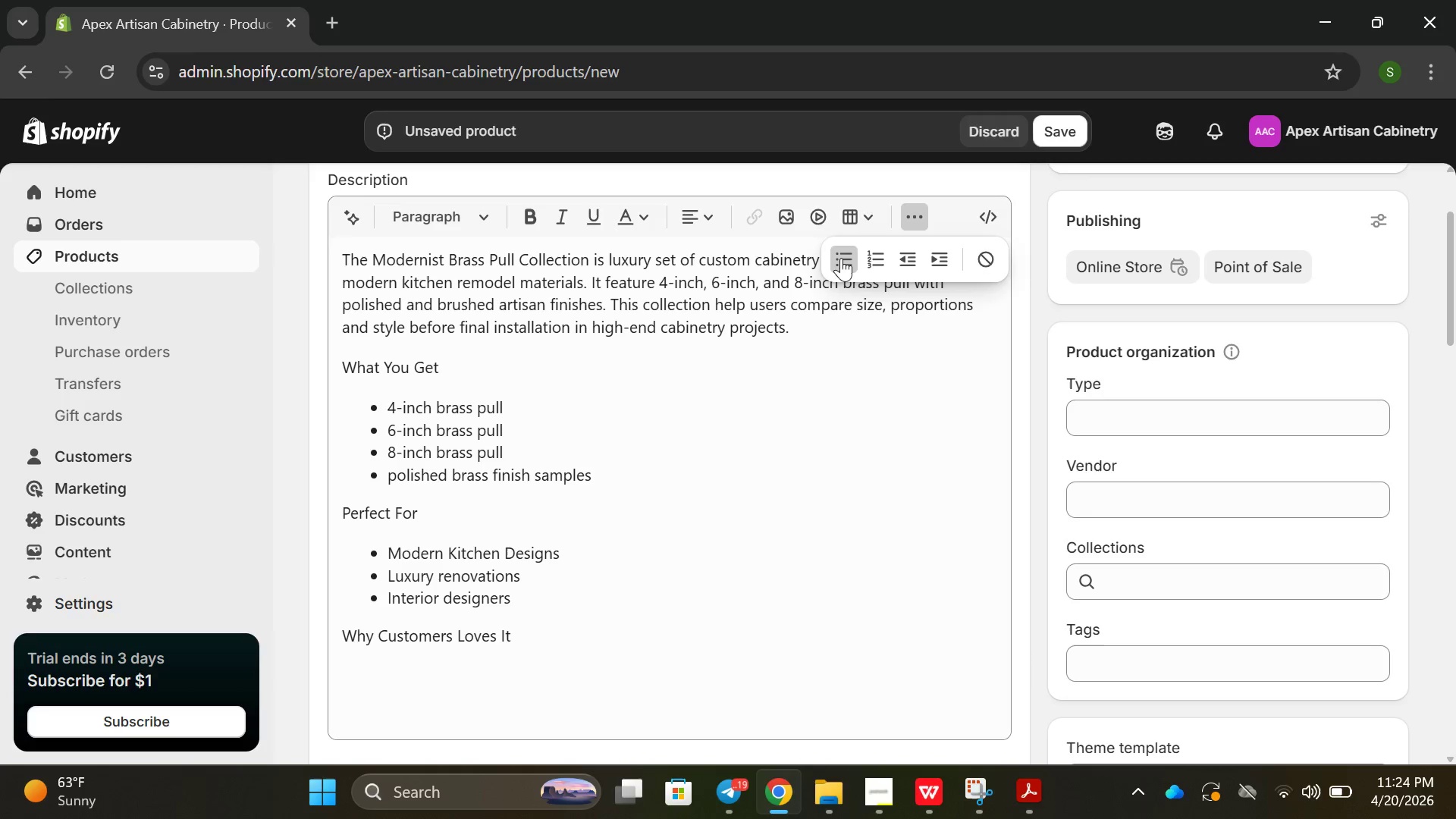 
left_click([839, 257])
 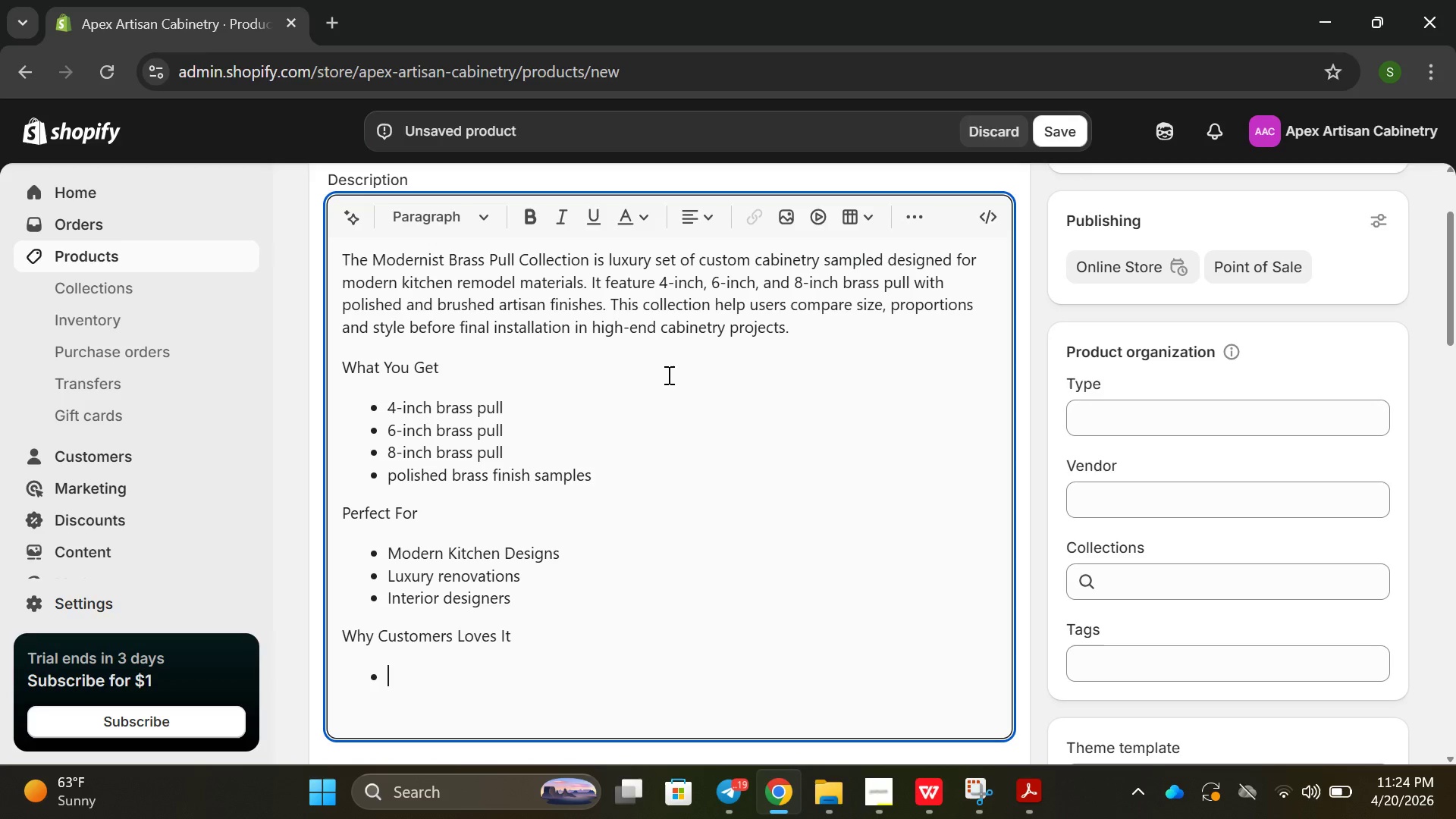 
type(Elee)
key(Backspace)
type(gr)
key(Backspace)
key(Backspace)
key(Backspace)
type(egant modern design )
 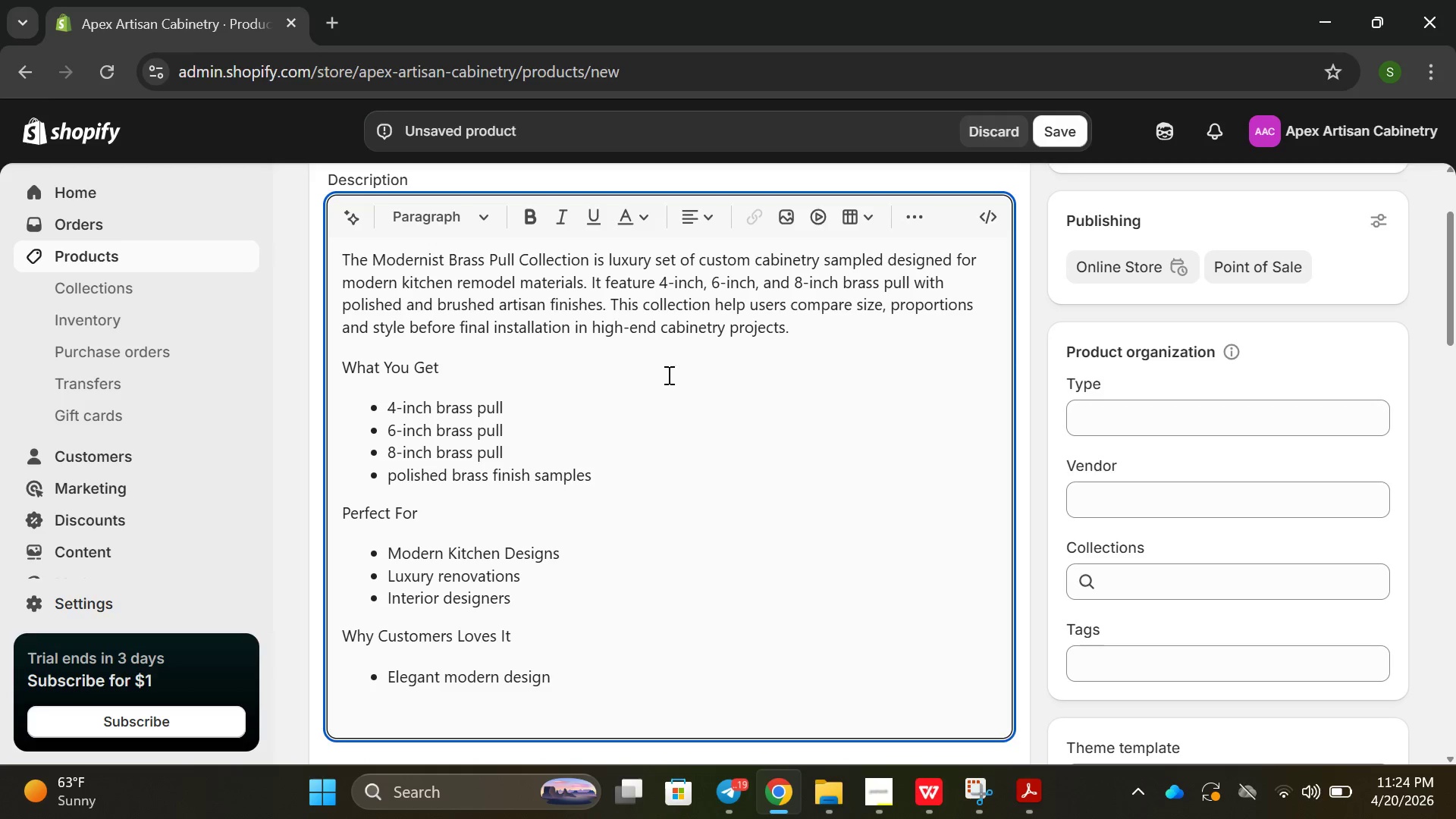 
key(Enter)
 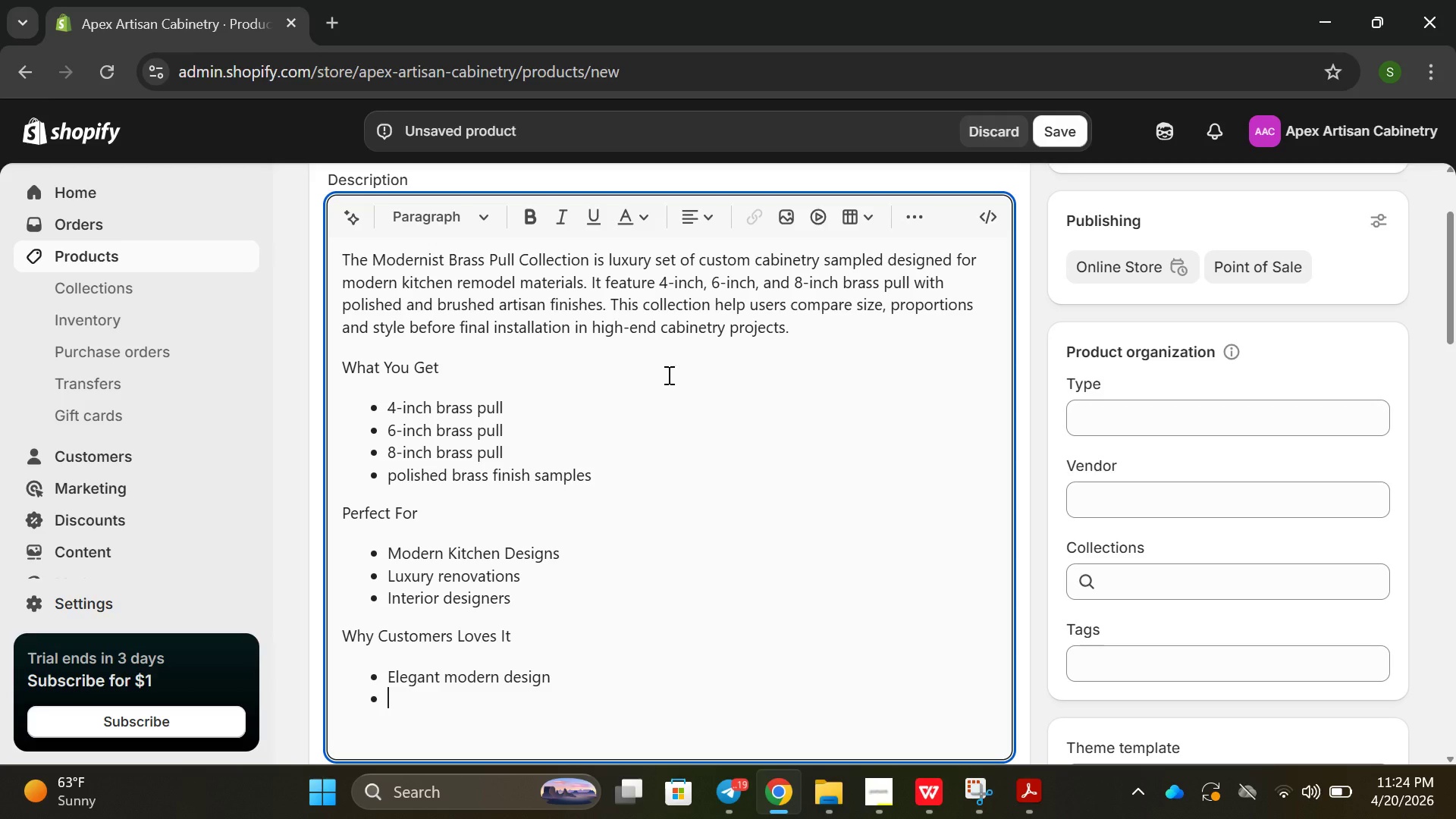 
type(Premium at)
key(Backspace)
type(rtisan gi)
key(Backspace)
key(Backspace)
type(finishes)
 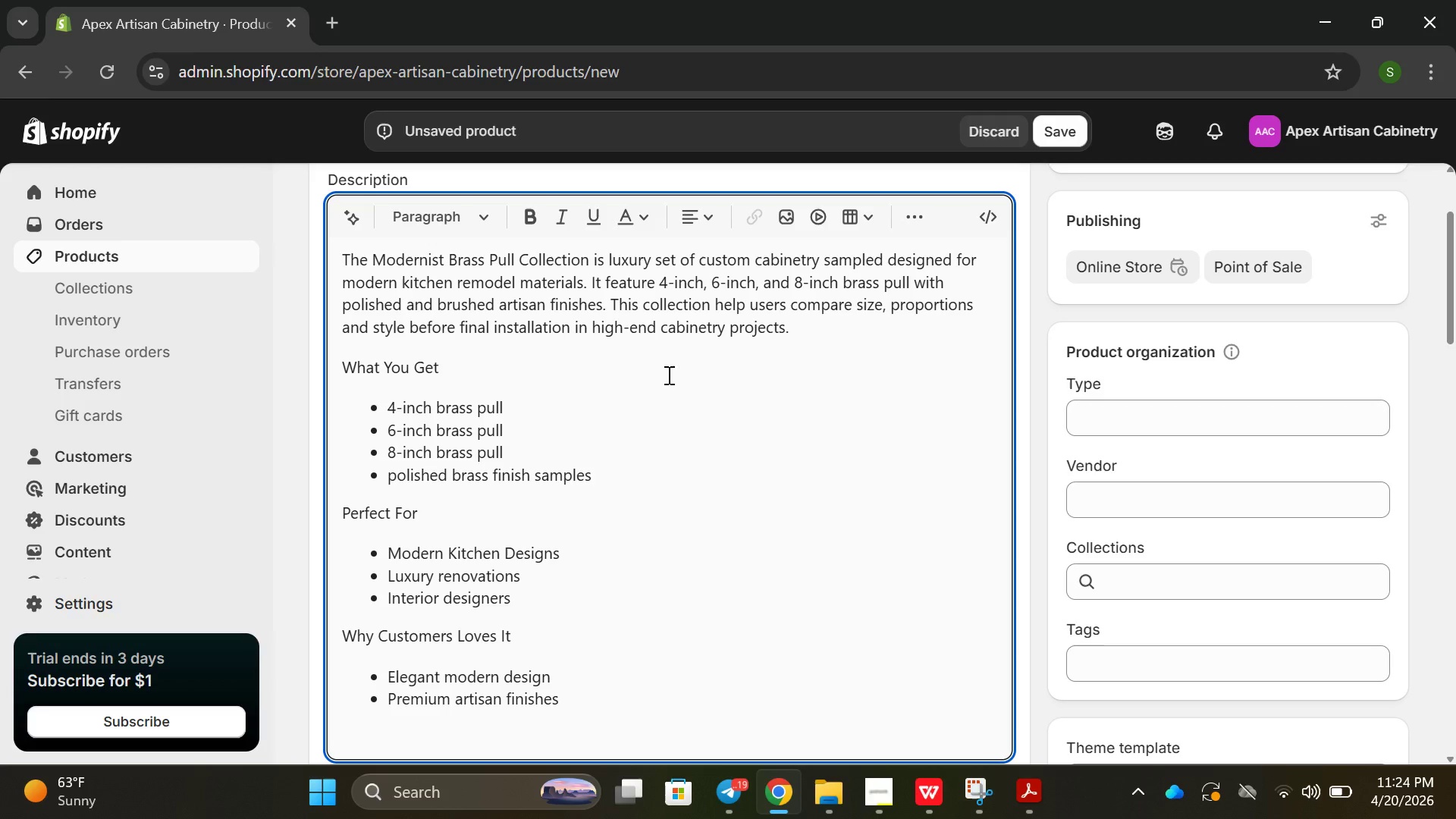 
key(Enter)
 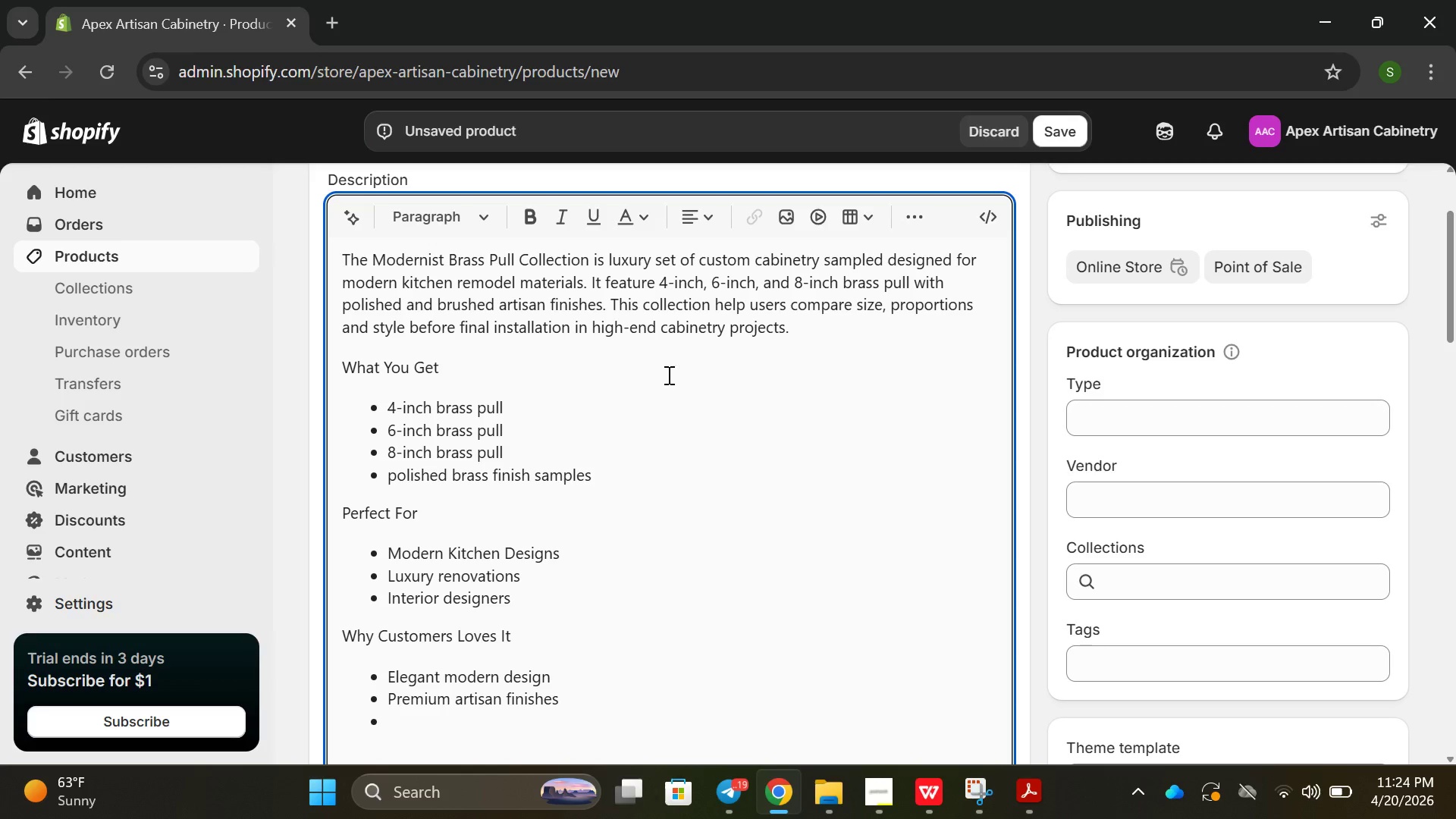 
type(Perfessd)
key(Backspace)
key(Backspace)
type(c)
key(Backspace)
type(ct )
key(Backspace)
key(Backspace)
key(Backspace)
key(Backspace)
type(ct size comap)
key(Backspace)
key(Backspace)
type(parisoi)
key(Backspace)
key(Backspace)
type(ion)
 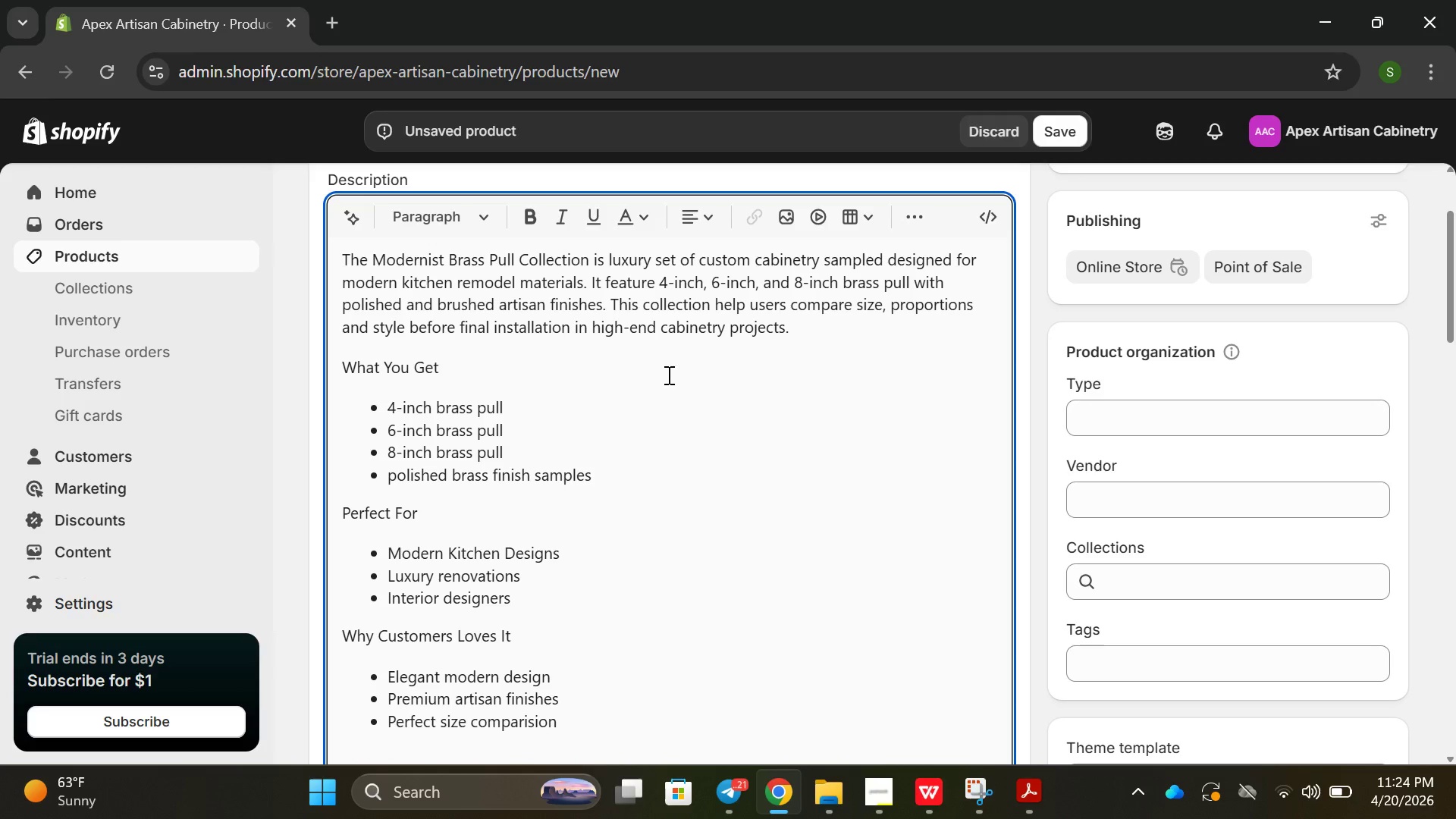 
key(Enter)
 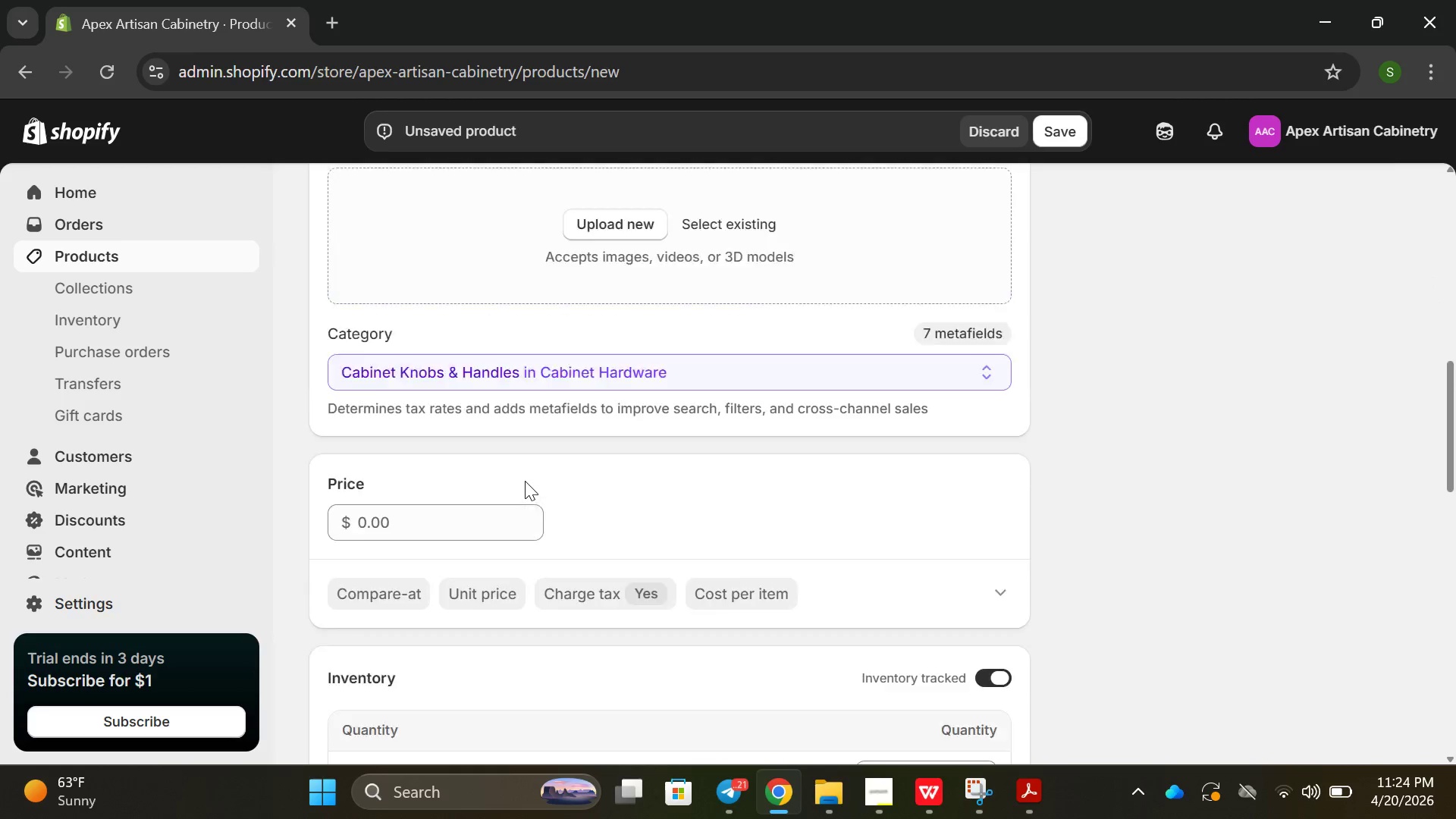 
left_click([605, 340])
 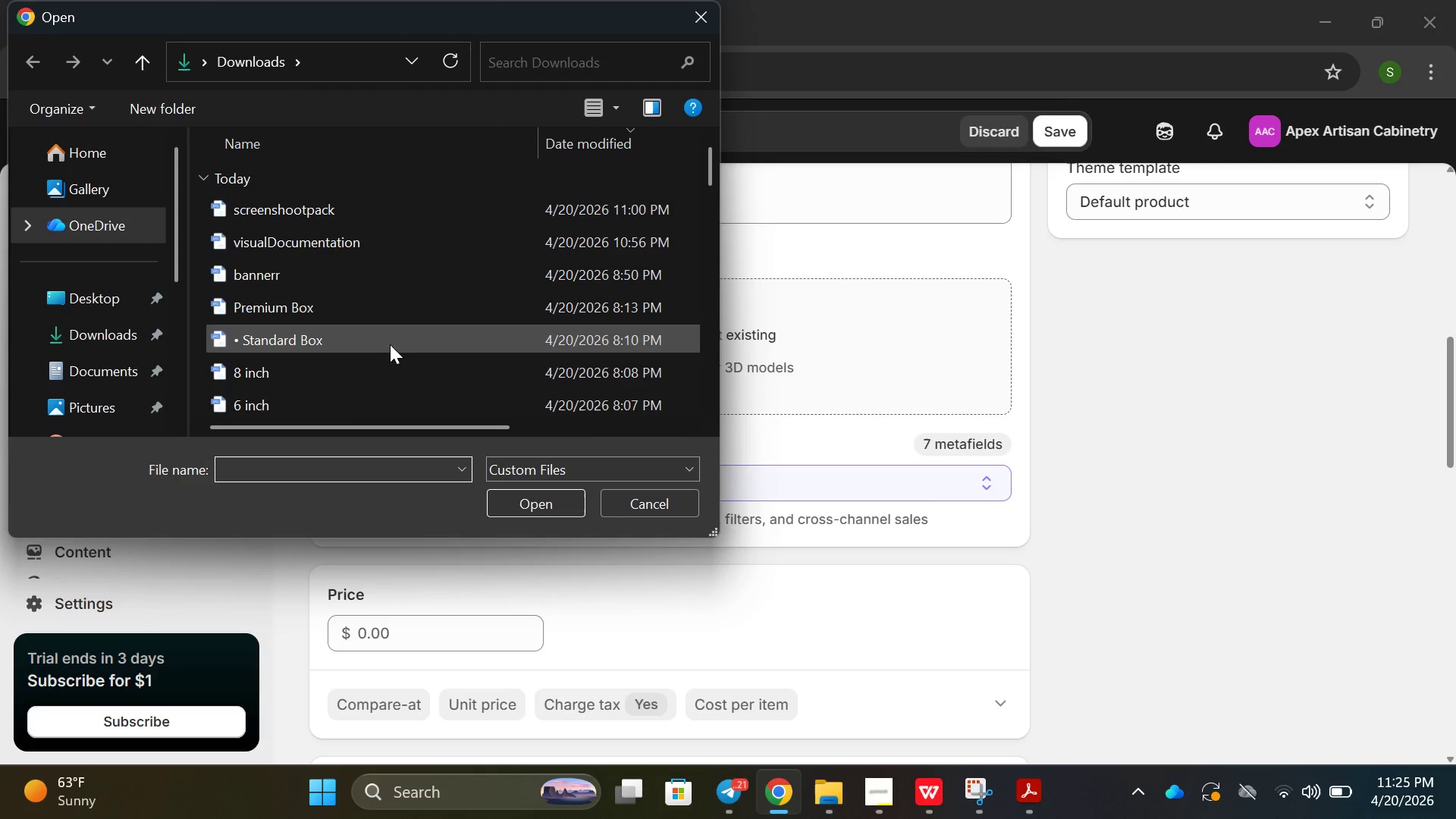 
scroll: coordinate [315, 356], scroll_direction: down, amount: 3.0
 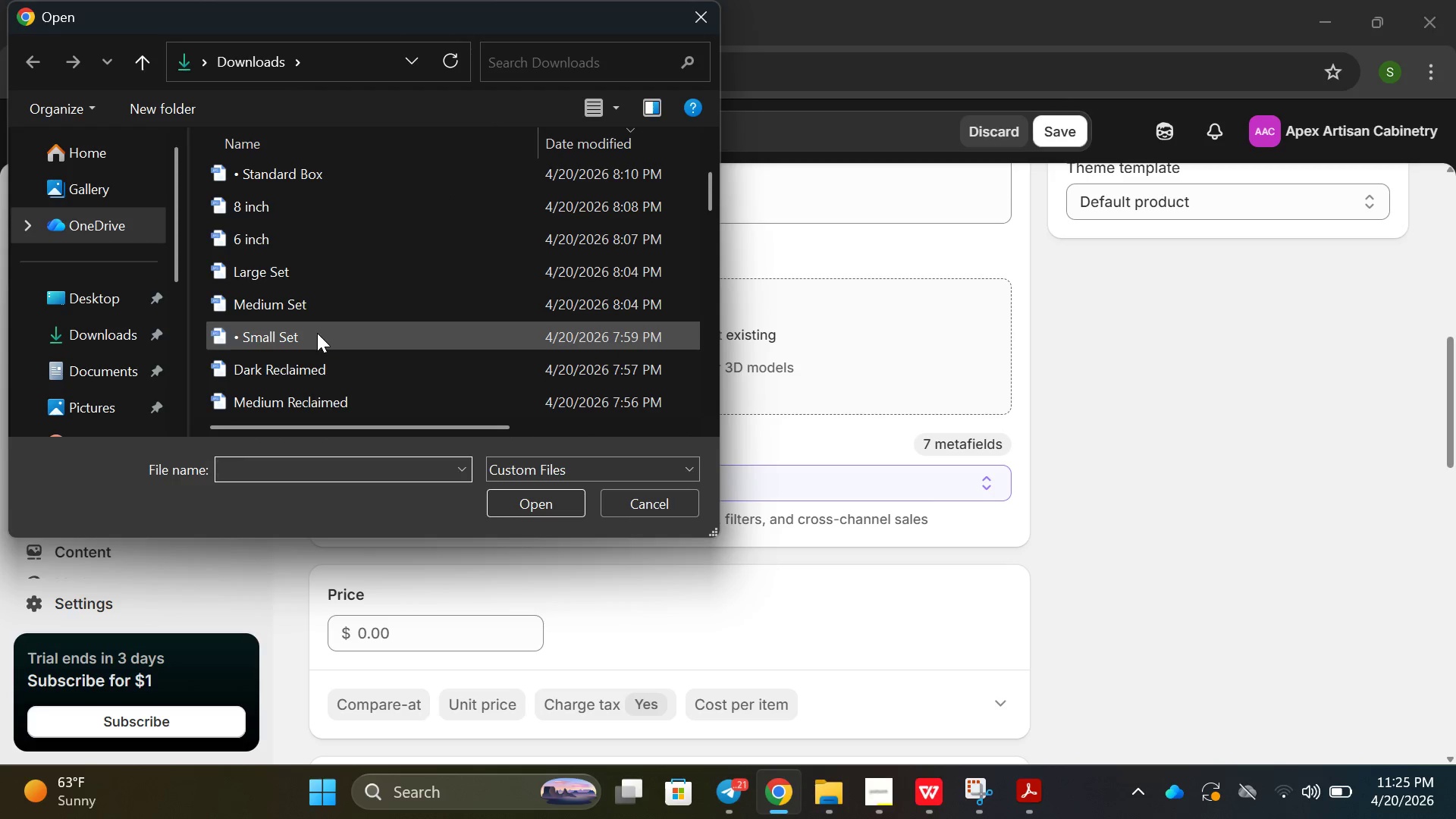 
scroll: coordinate [317, 333], scroll_direction: up, amount: 1.0
 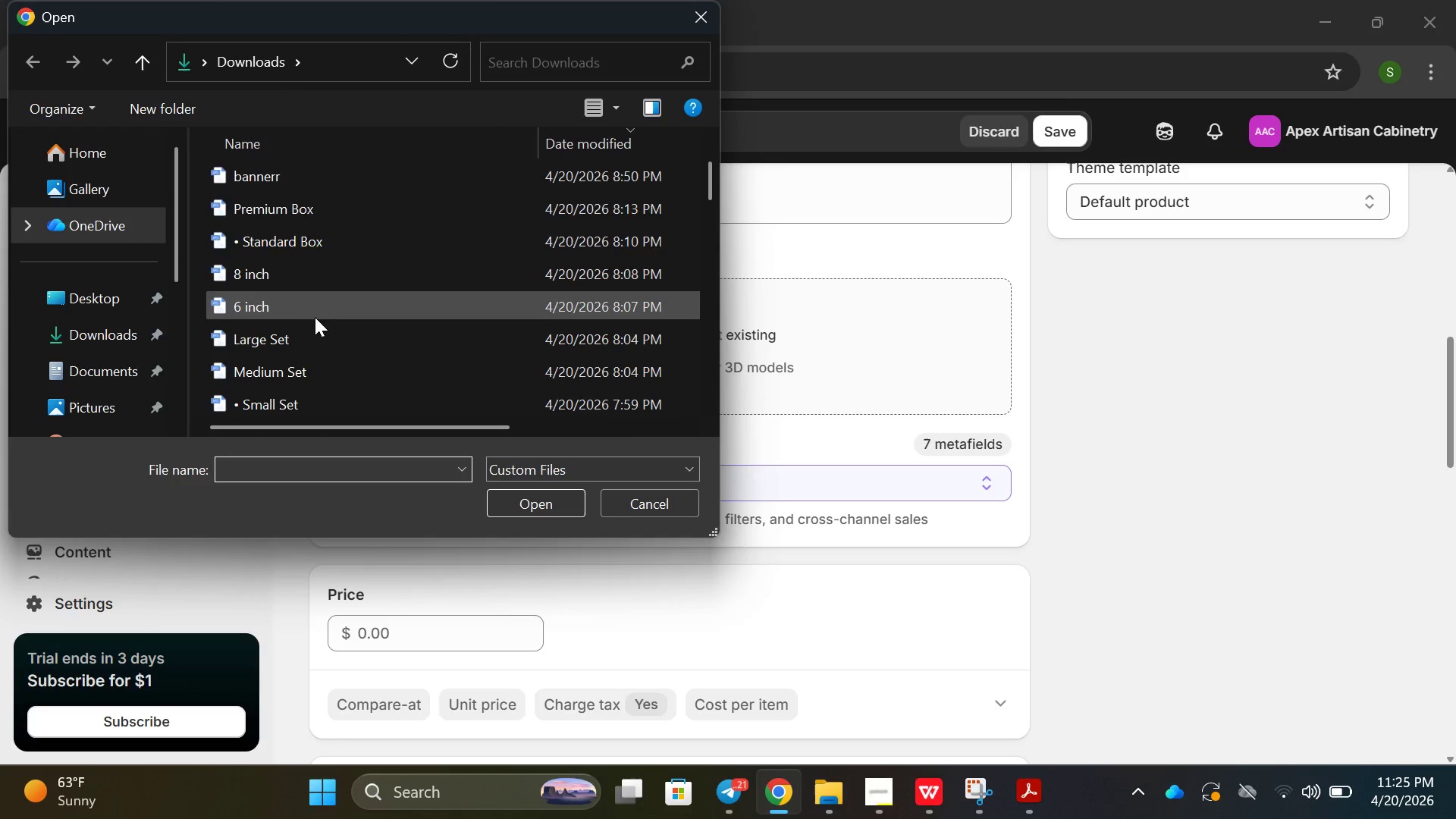 
scroll: coordinate [281, 313], scroll_direction: down, amount: 5.0
 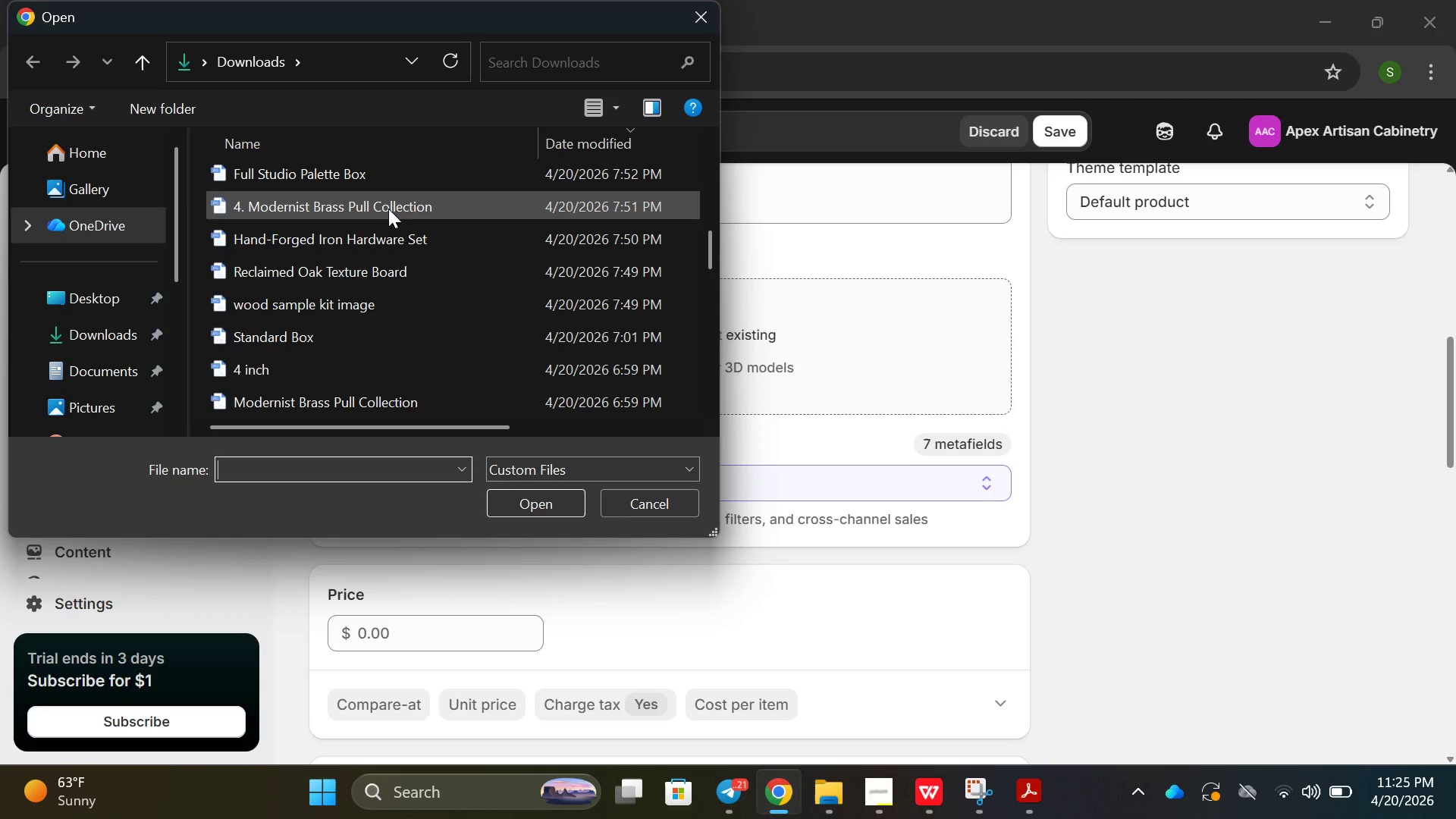 
double_click([390, 208])
 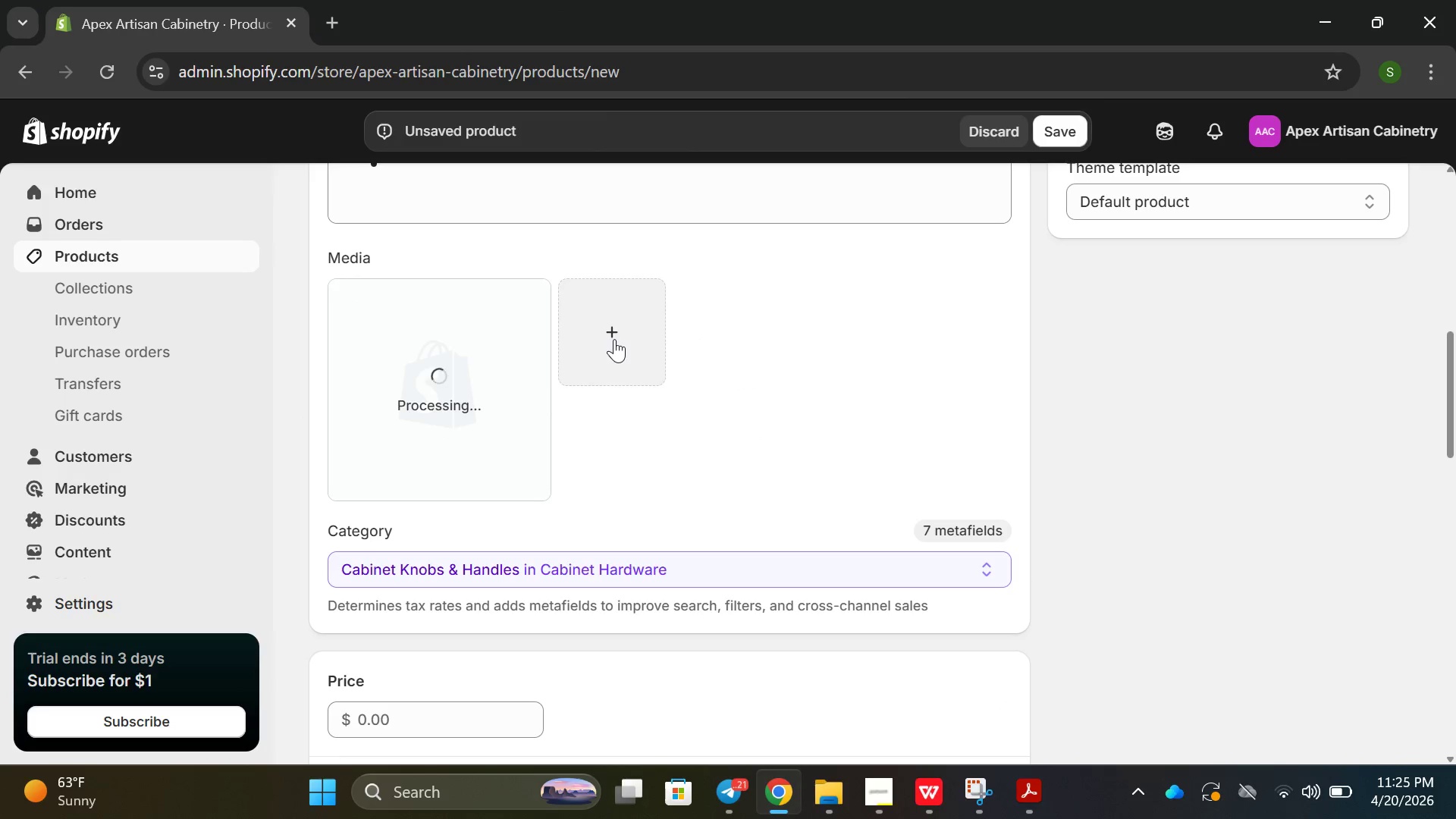 
wait(7.11)
 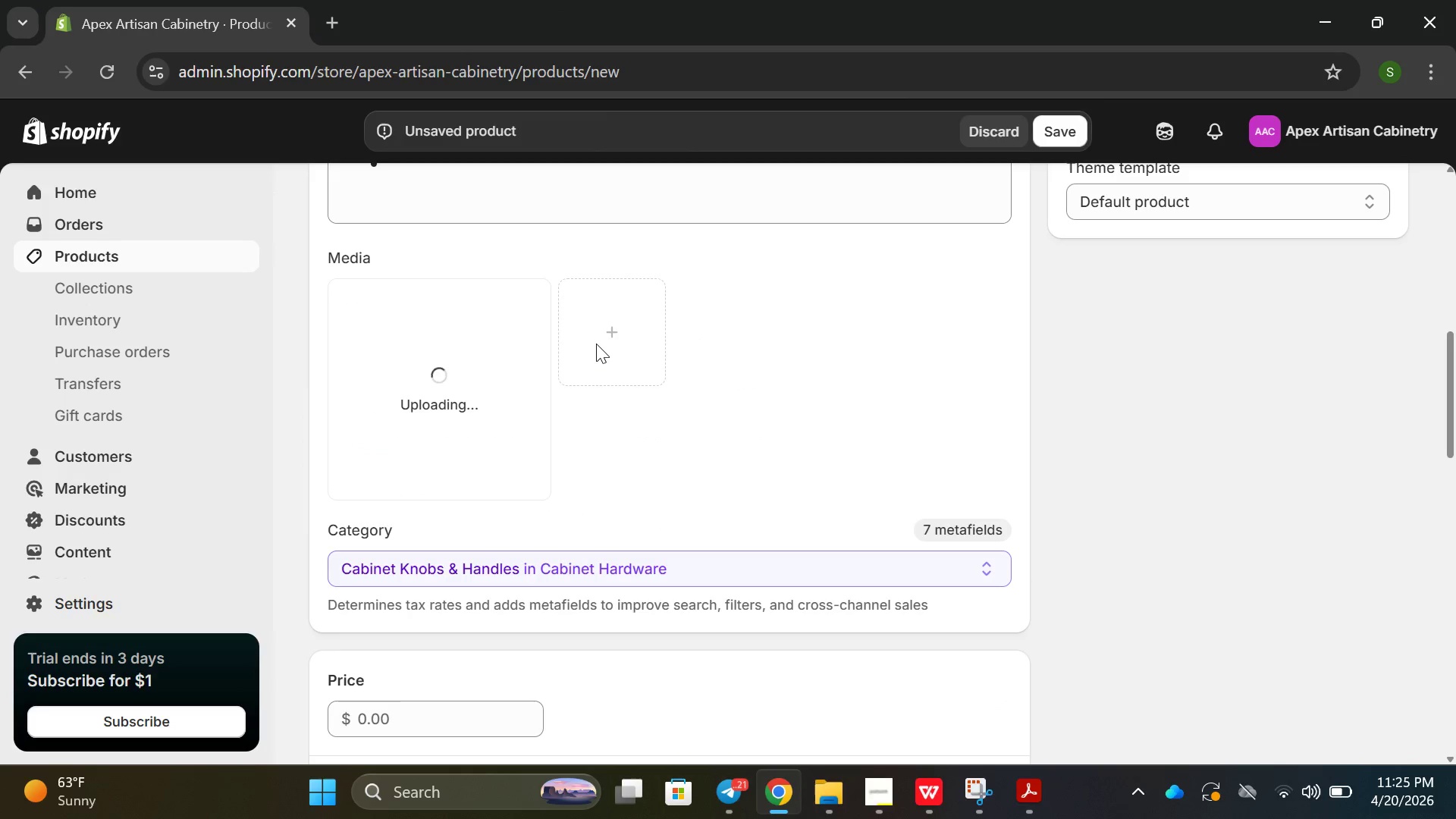 
left_click([614, 339])
 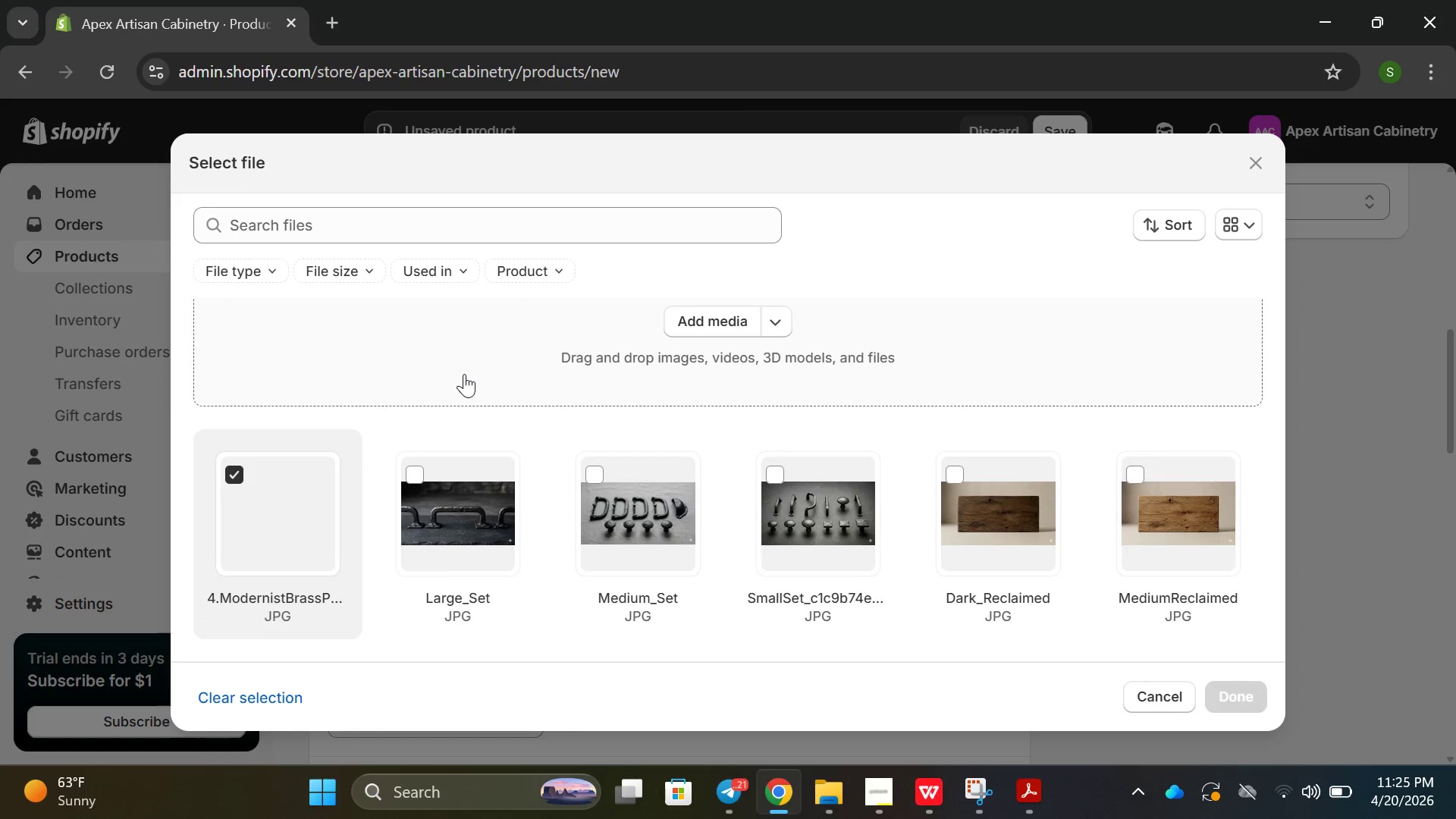 
left_click([721, 318])
 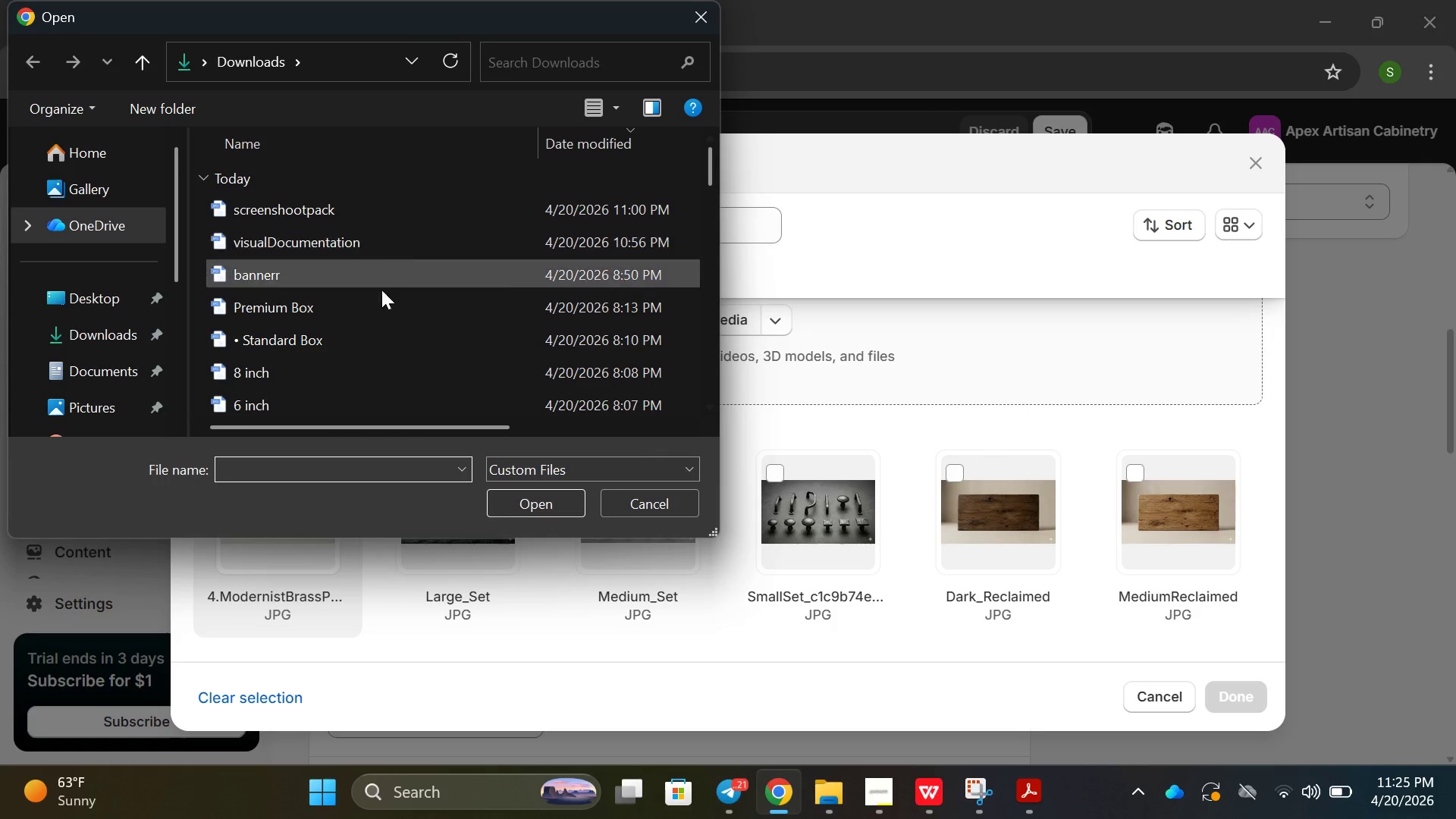 
scroll: coordinate [375, 337], scroll_direction: down, amount: 2.0
 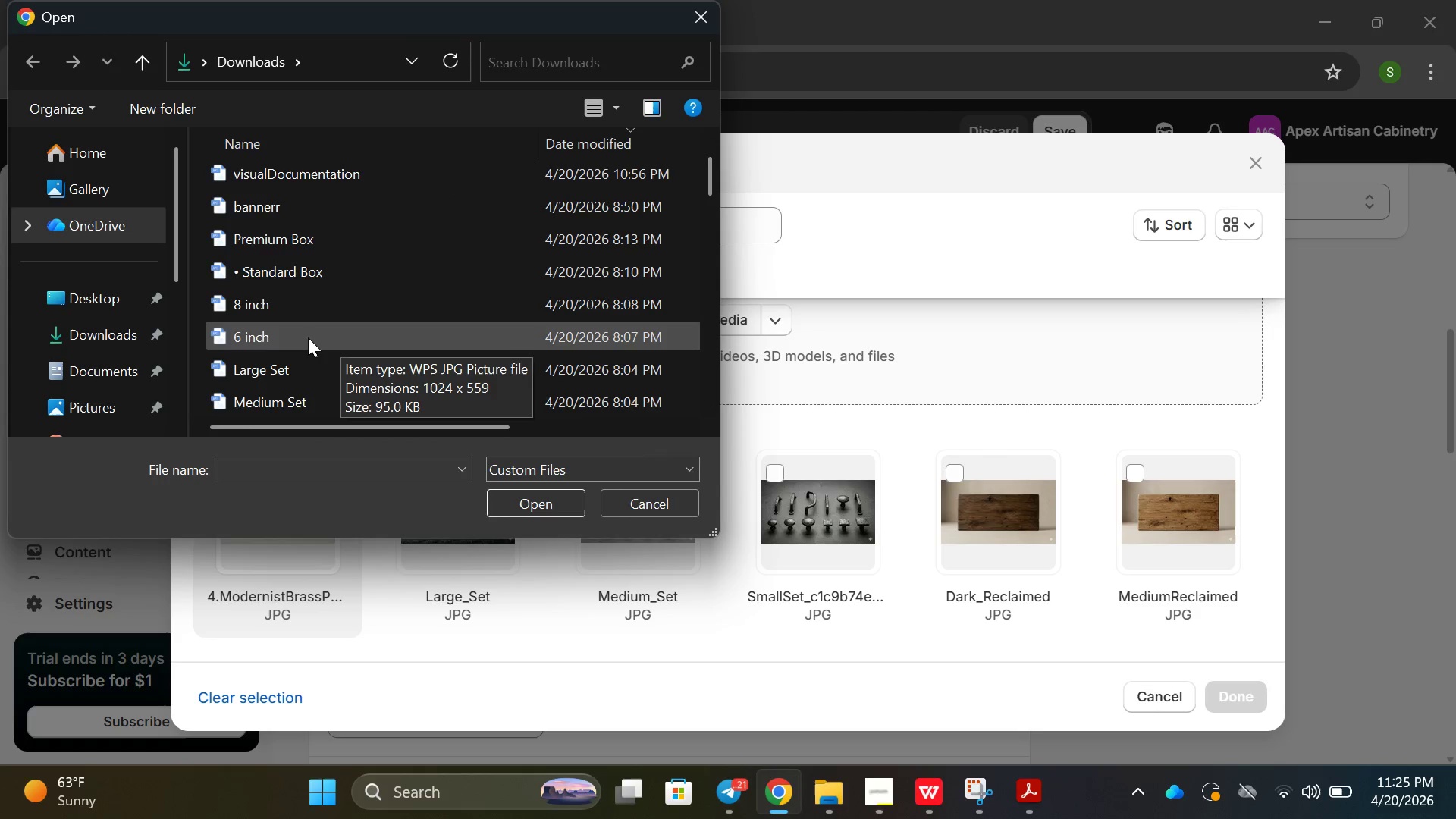 
left_click([308, 337])
 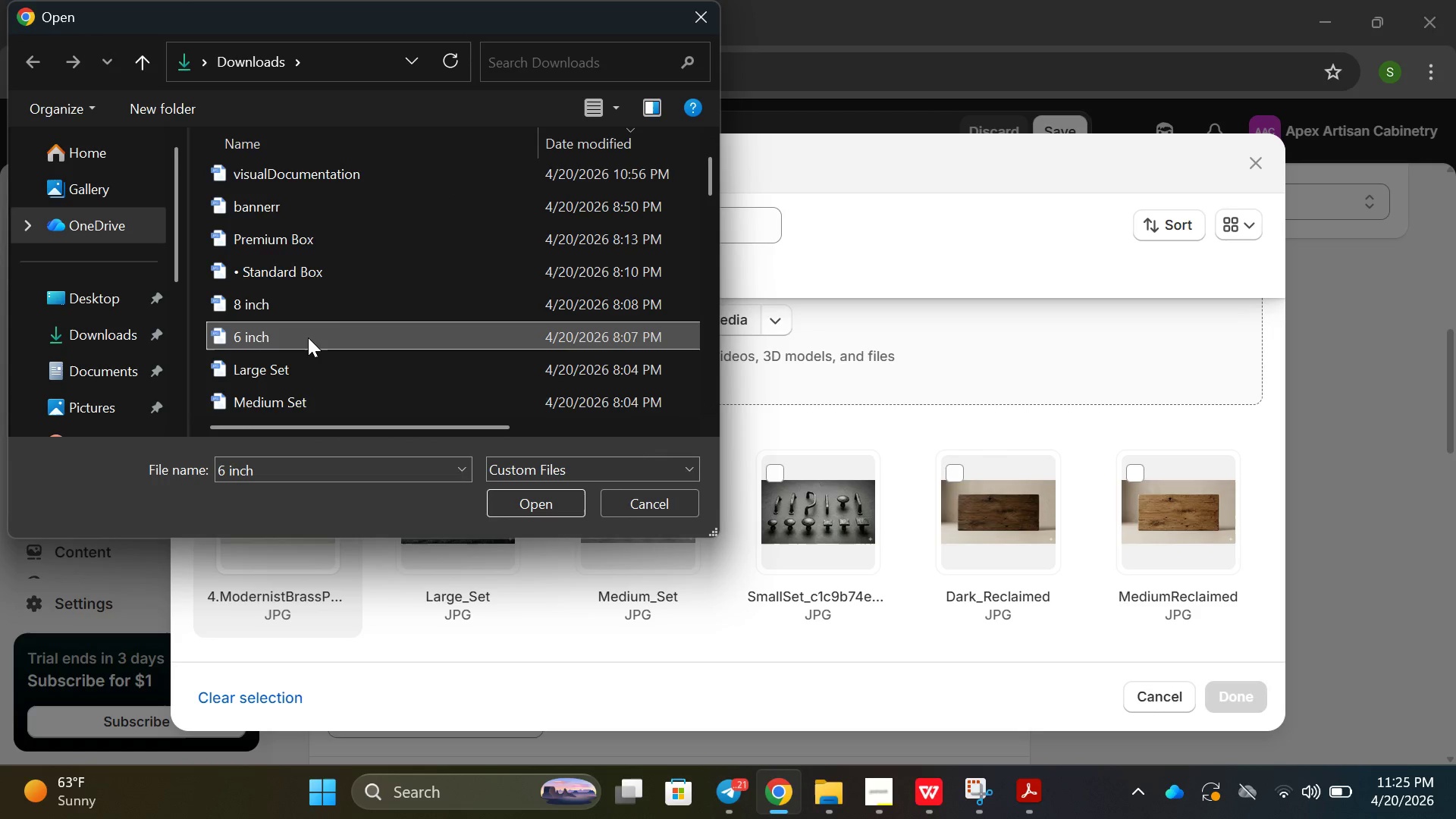 
double_click([308, 337])
 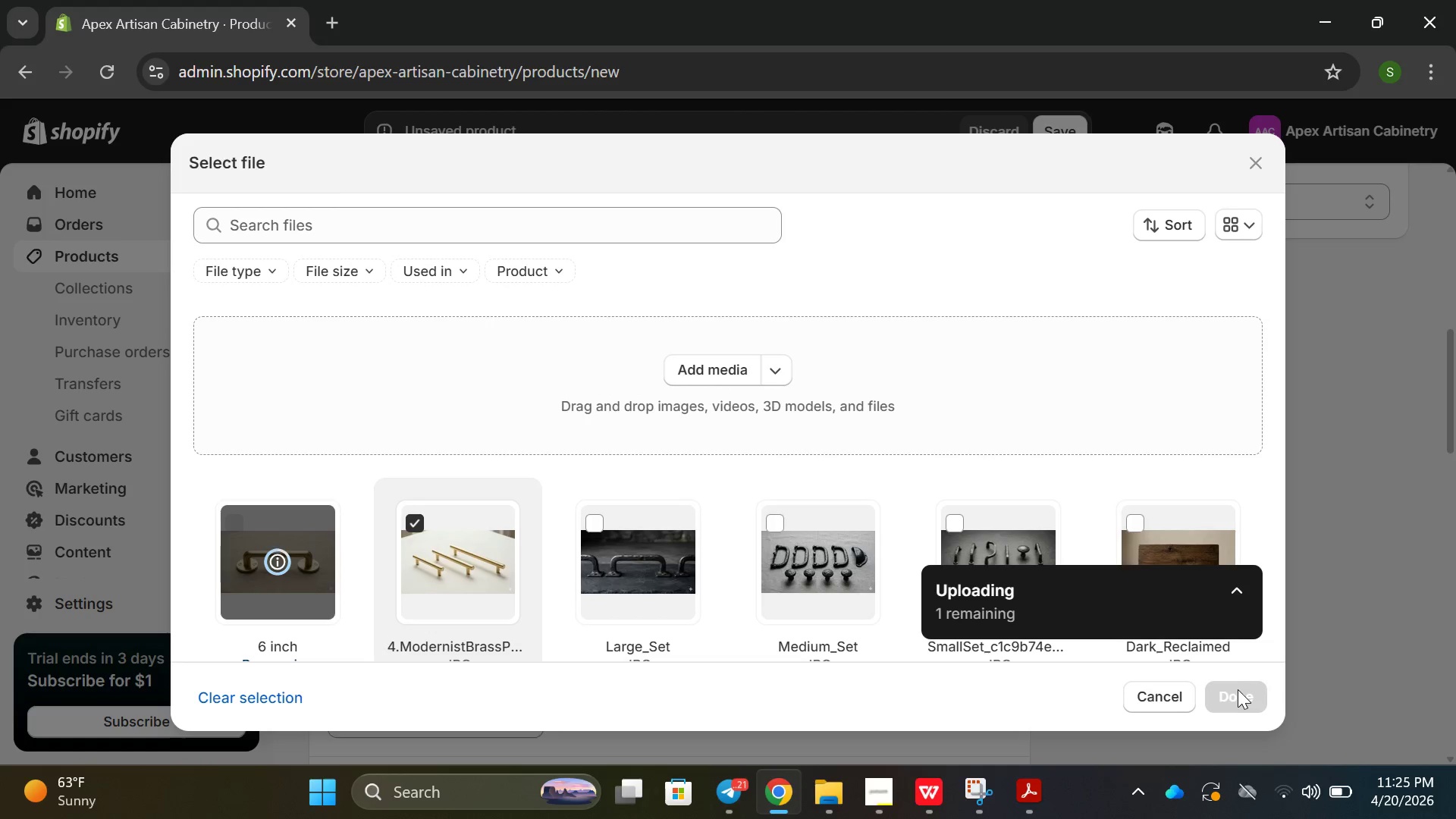 
wait(6.75)
 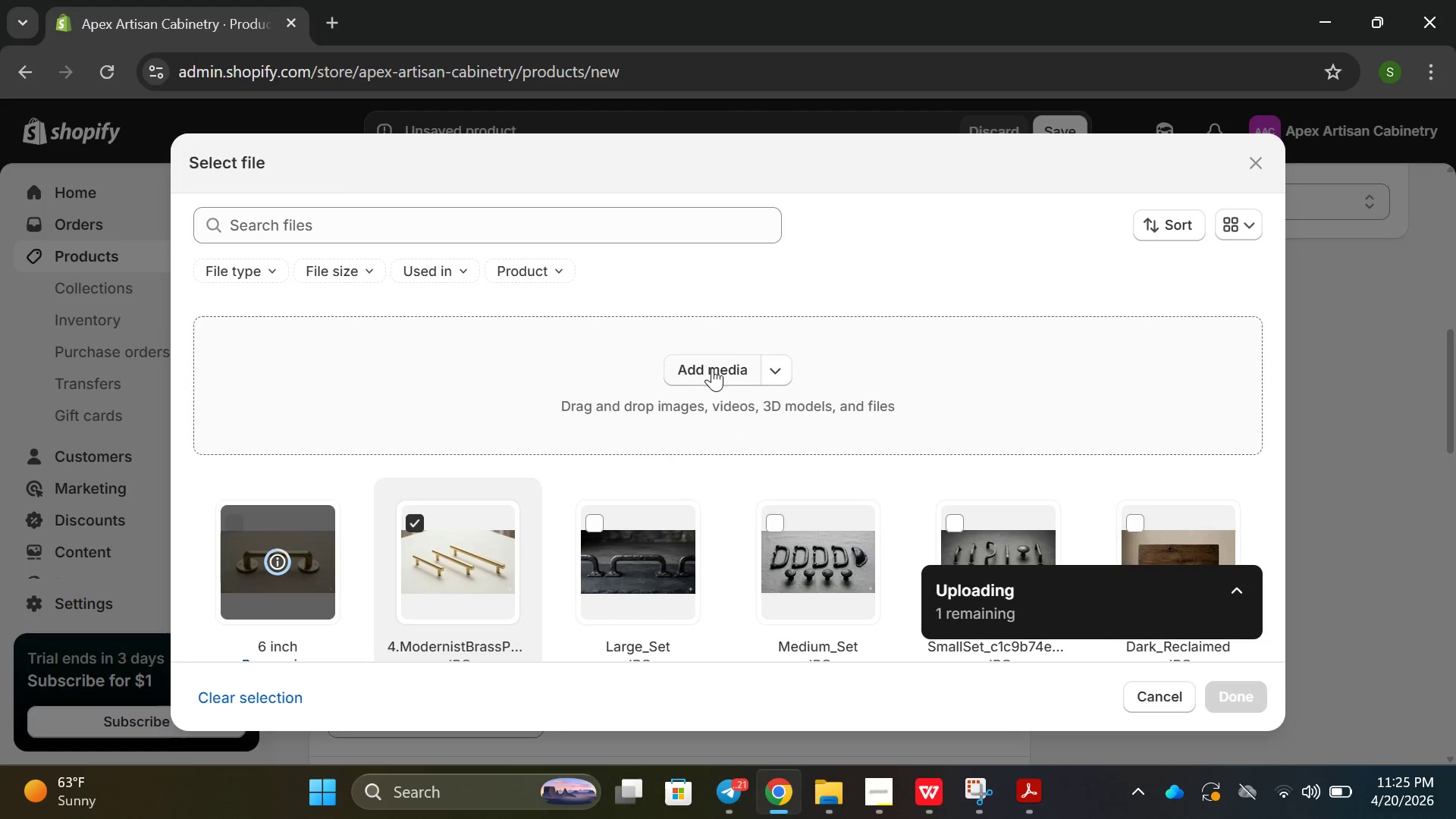 
left_click([1238, 689])
 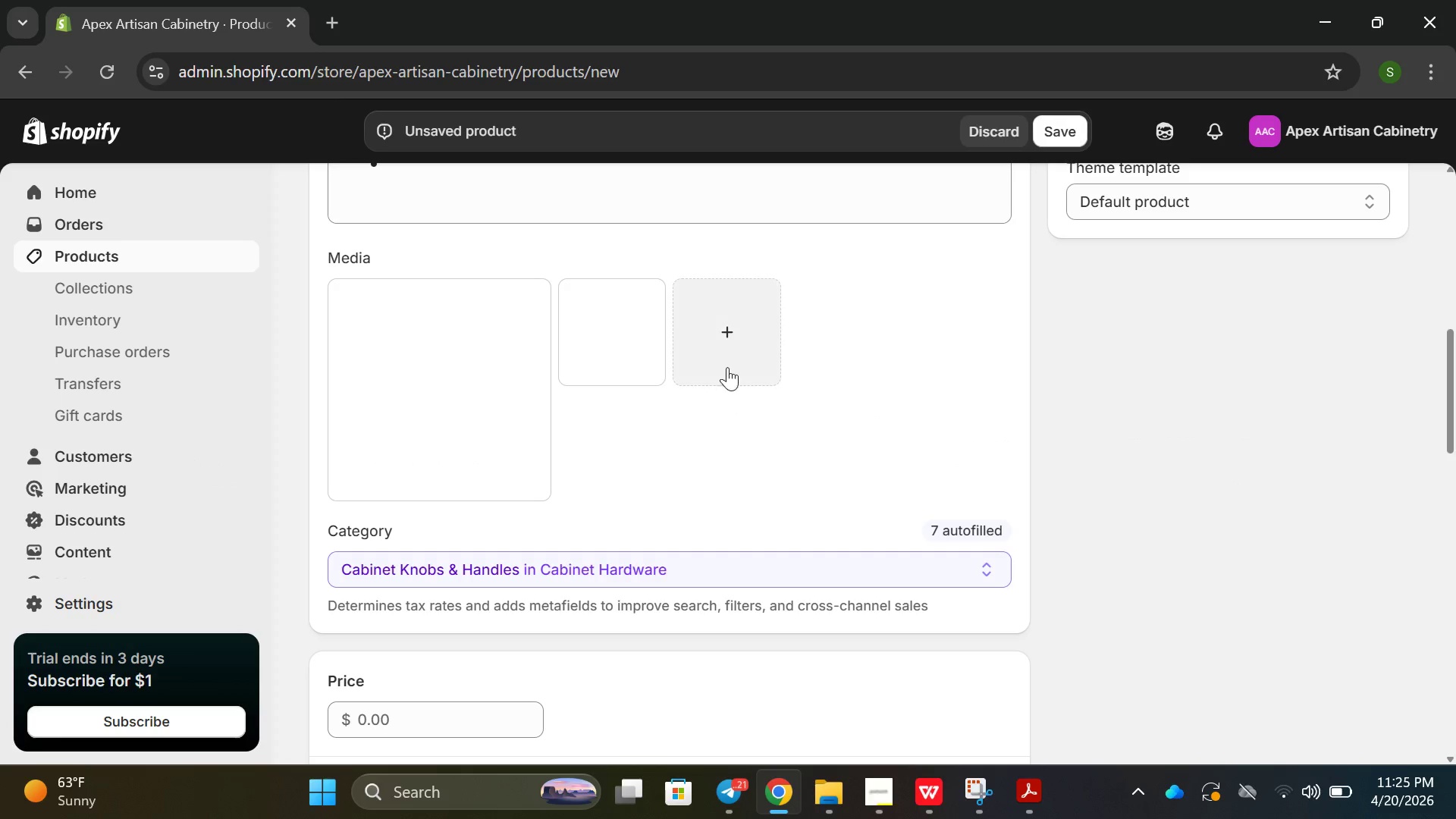 
left_click([734, 345])
 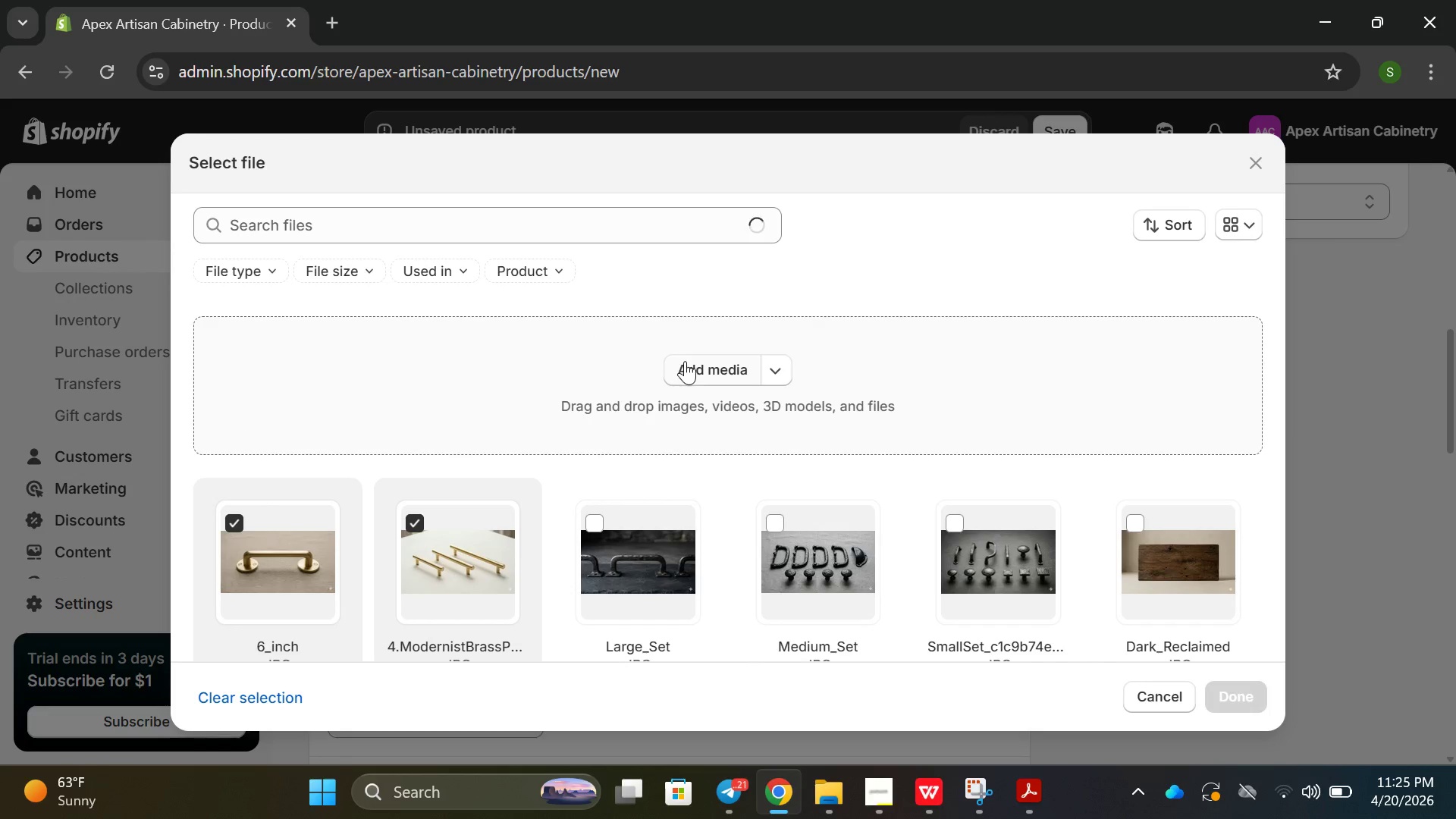 
left_click([704, 365])
 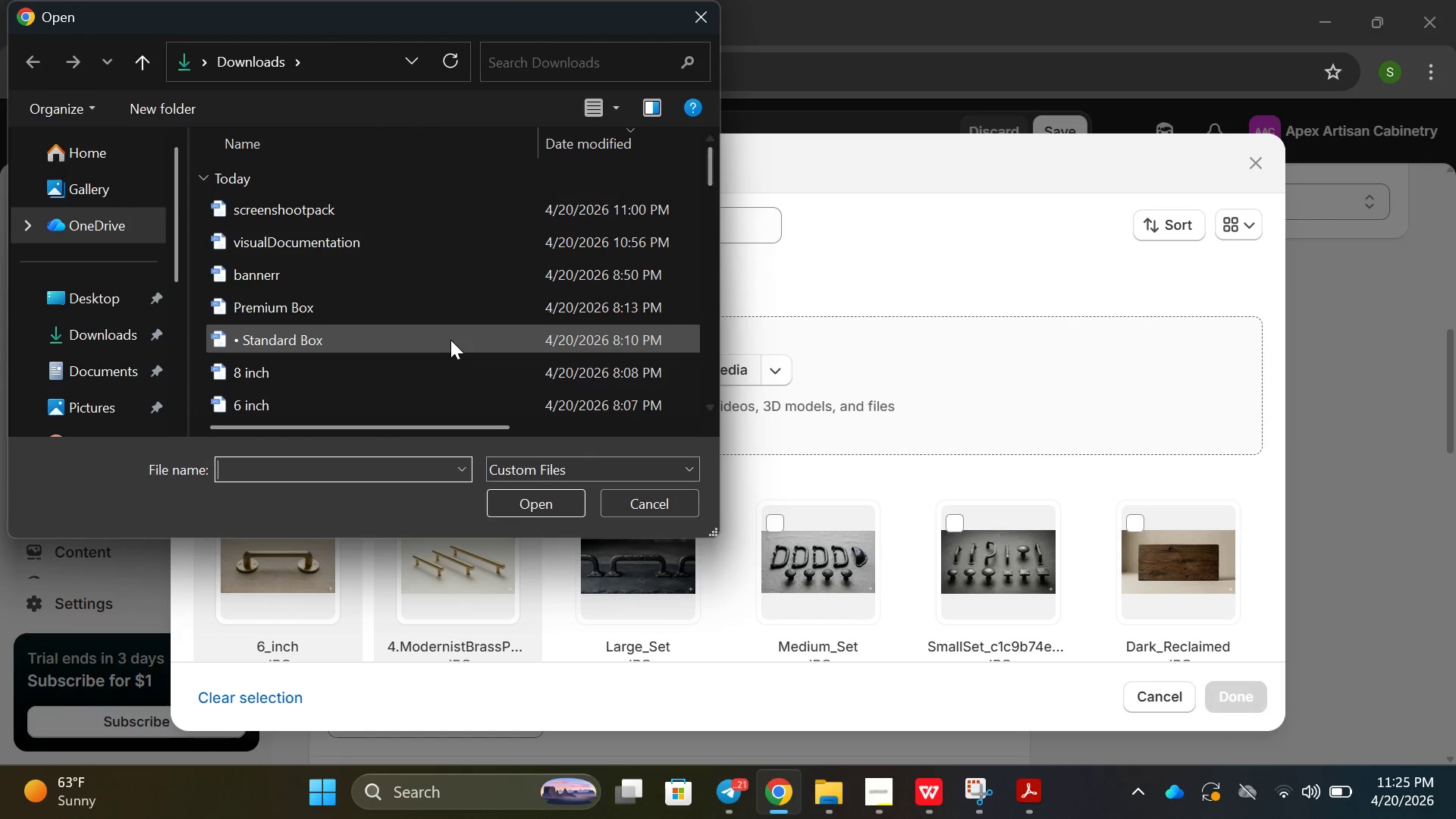 
double_click([390, 373])
 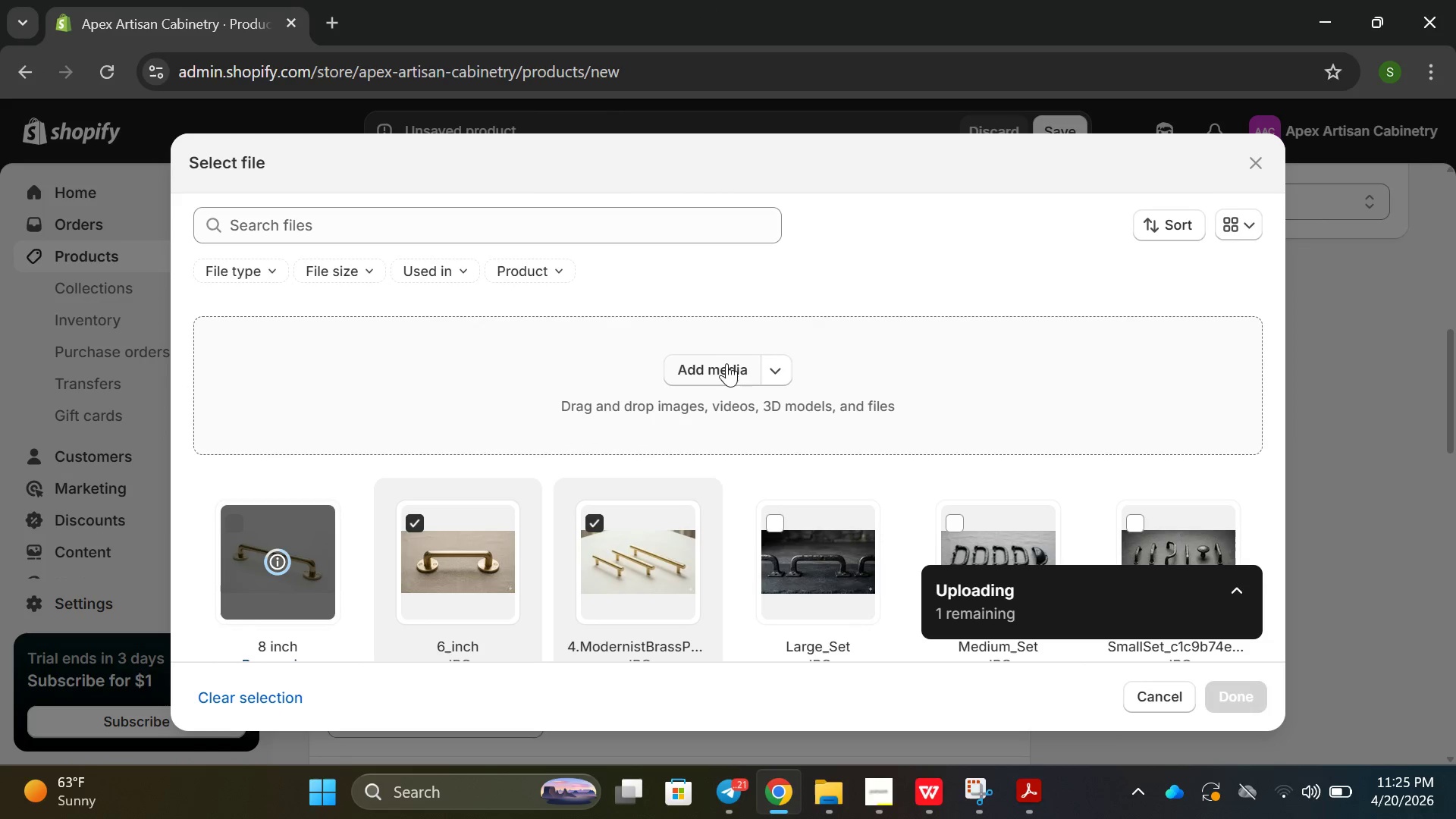 
wait(6.45)
 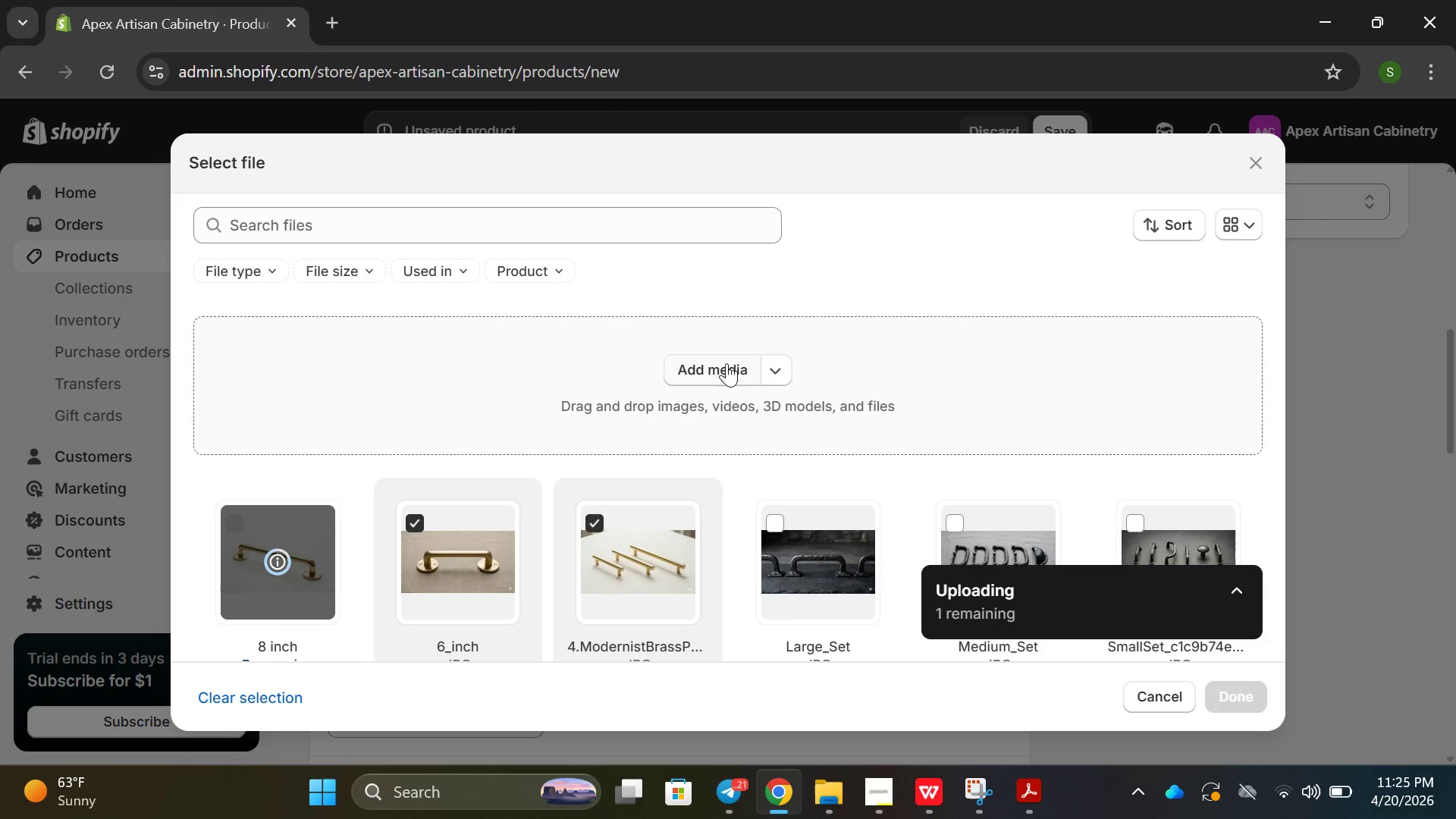 
left_click([1254, 703])
 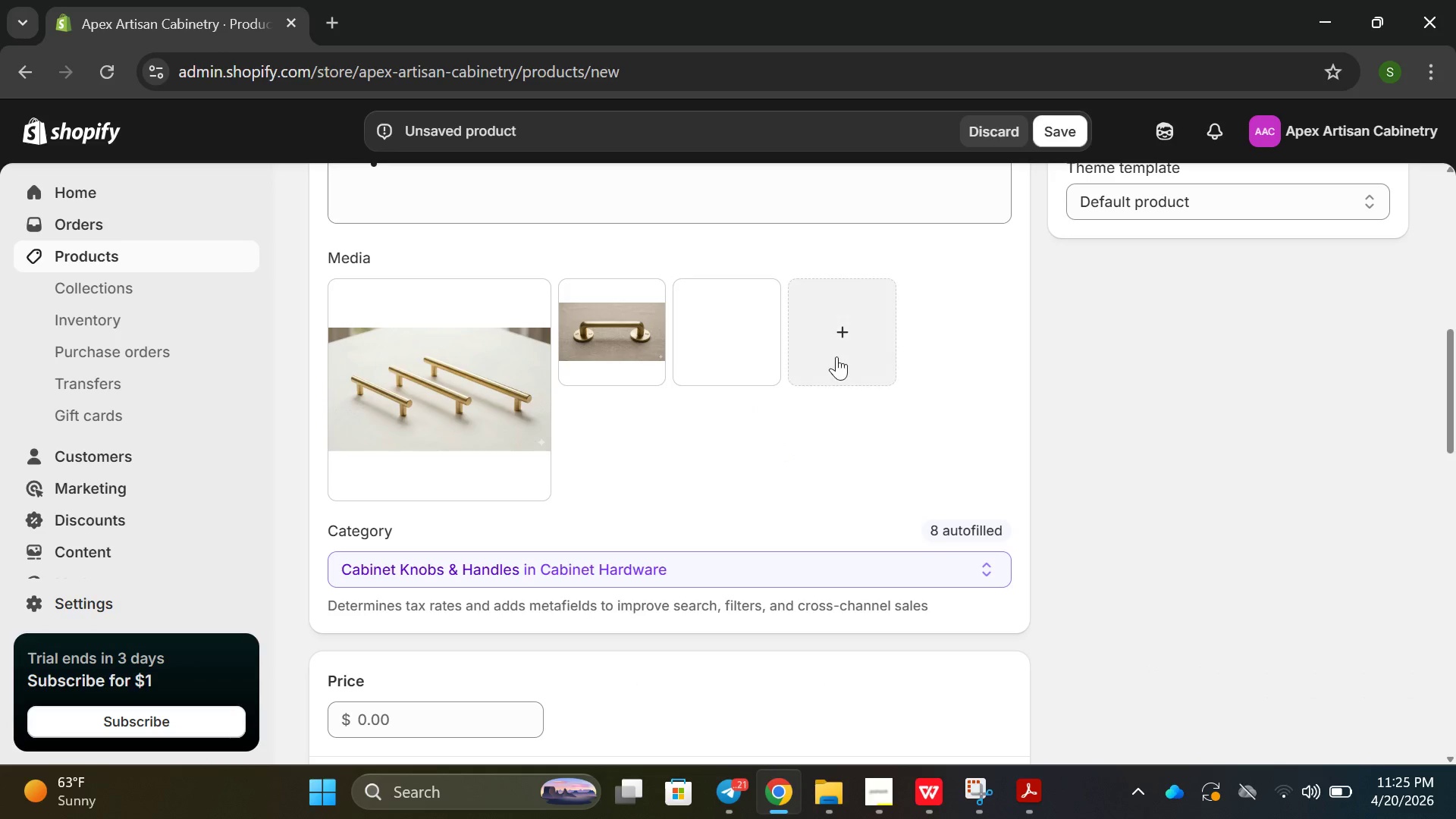 
left_click([845, 360])
 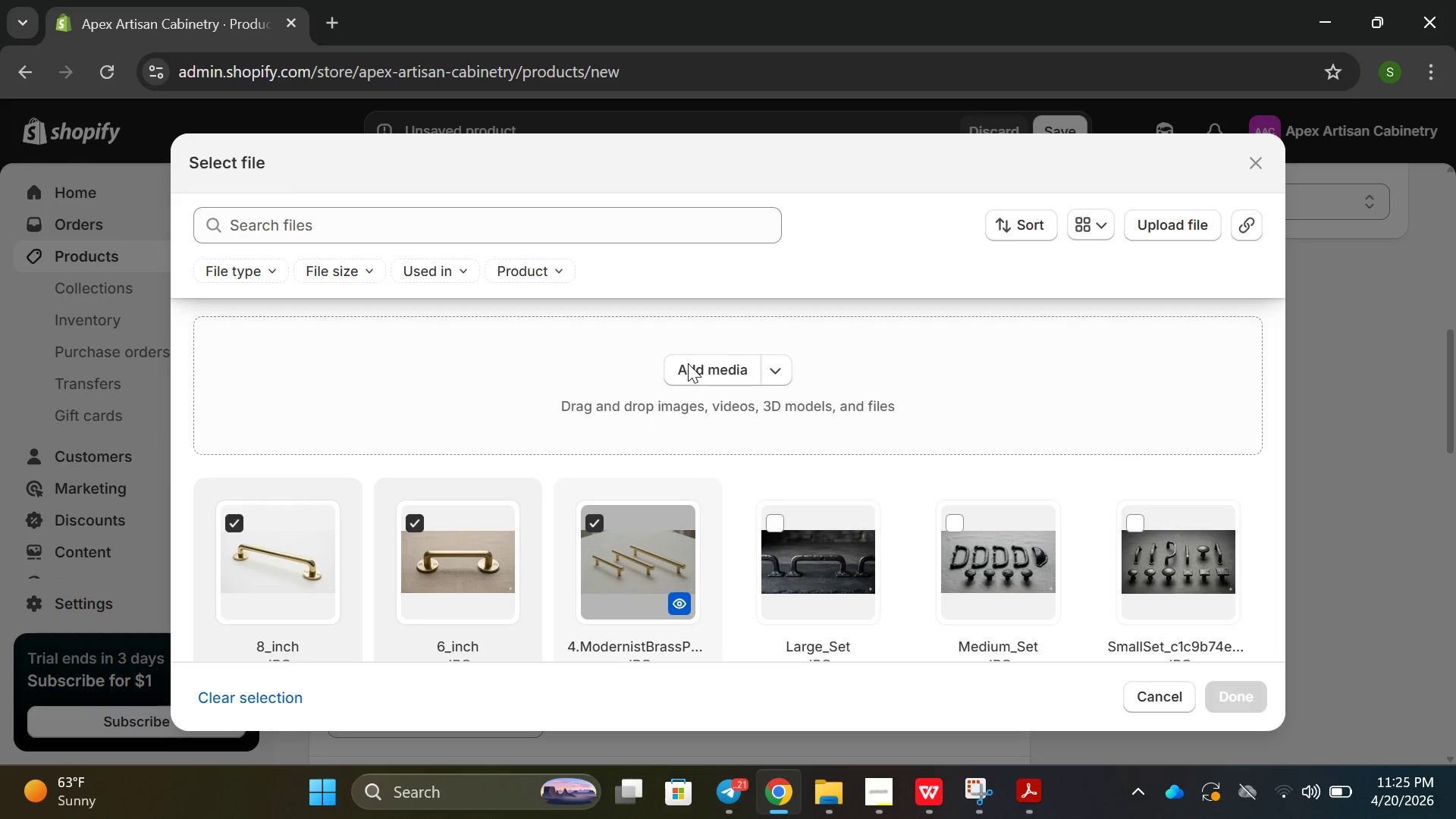 
left_click([700, 362])
 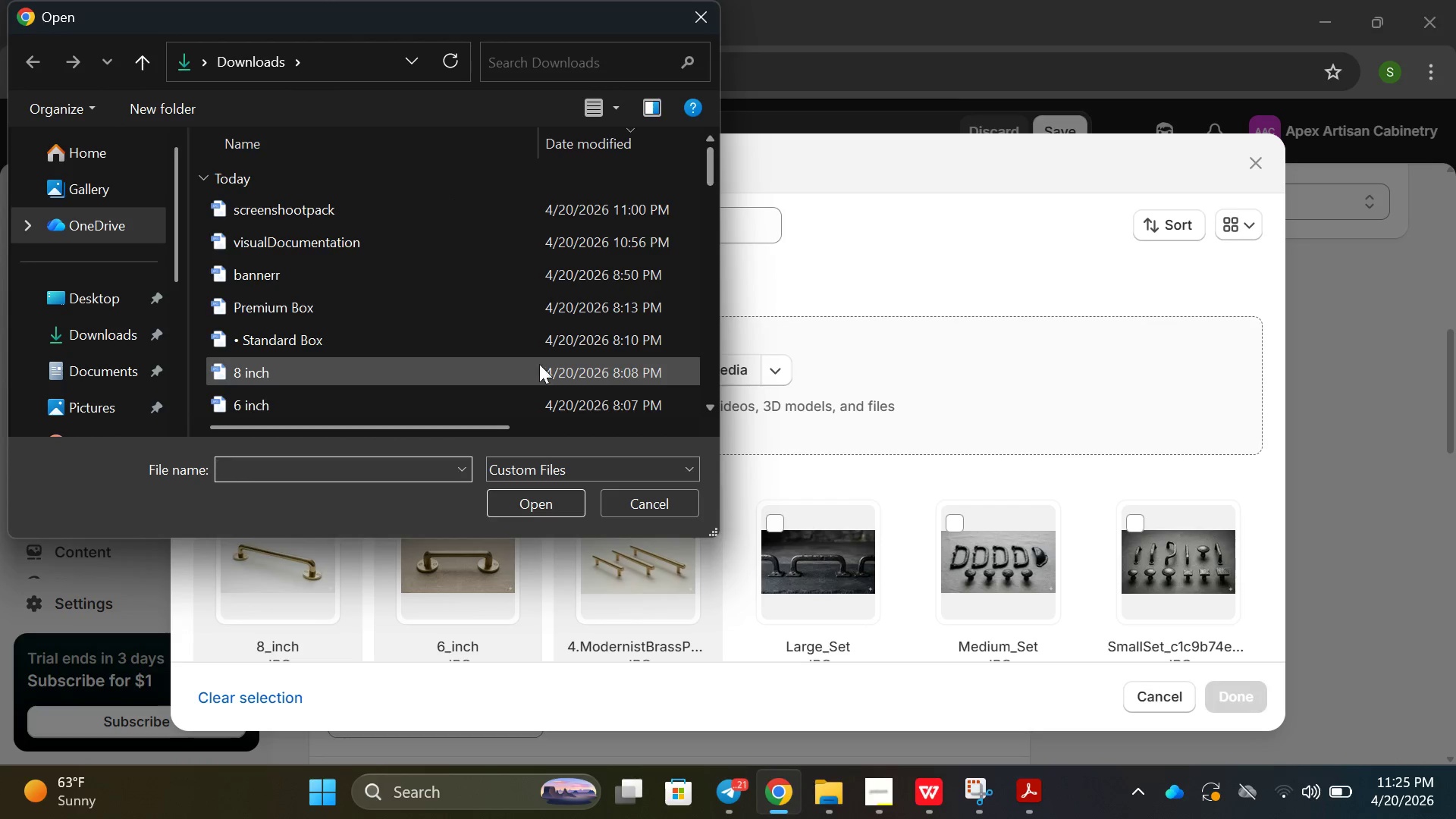 
scroll: coordinate [532, 364], scroll_direction: down, amount: 9.0
 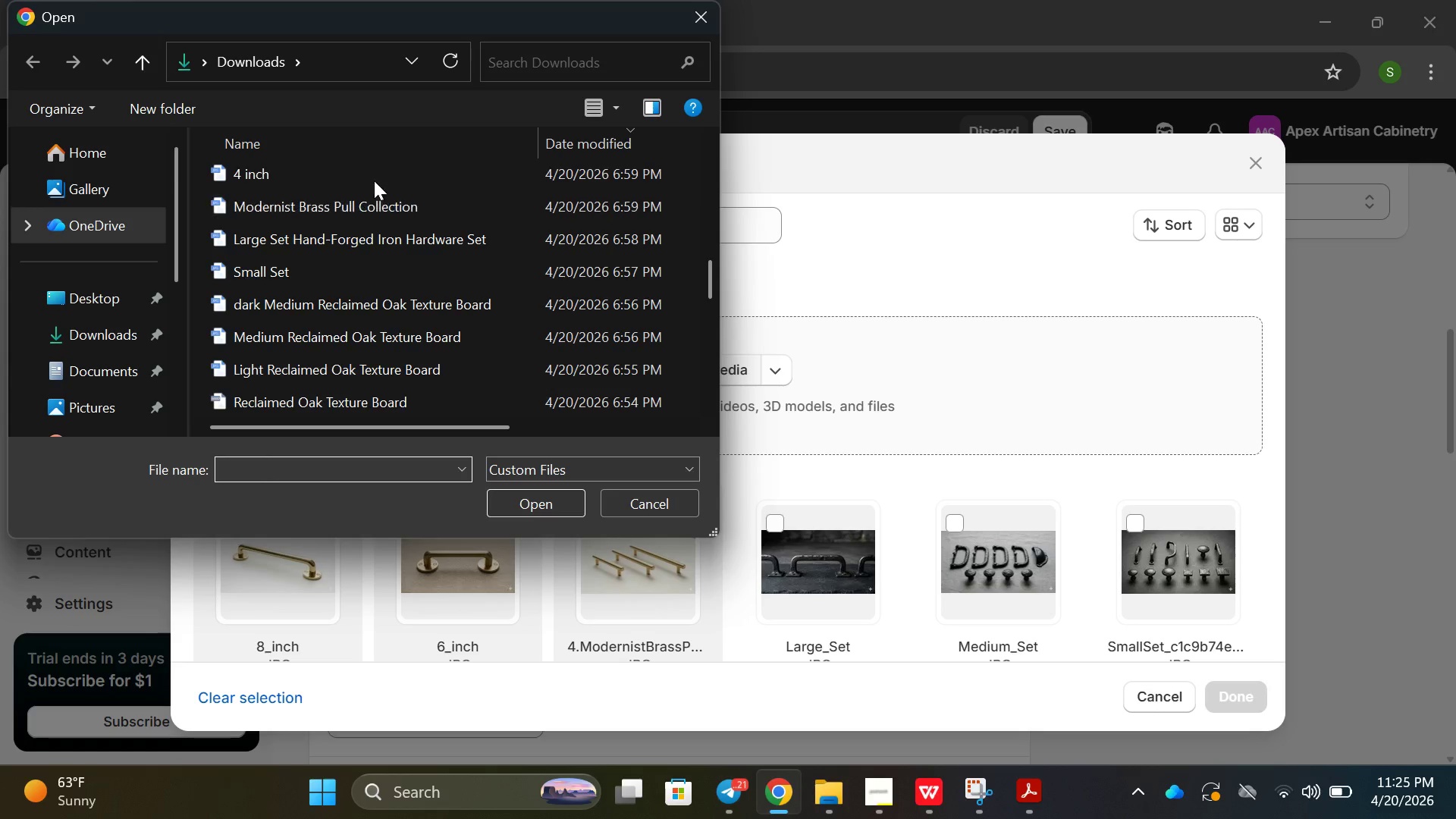 
double_click([367, 176])
 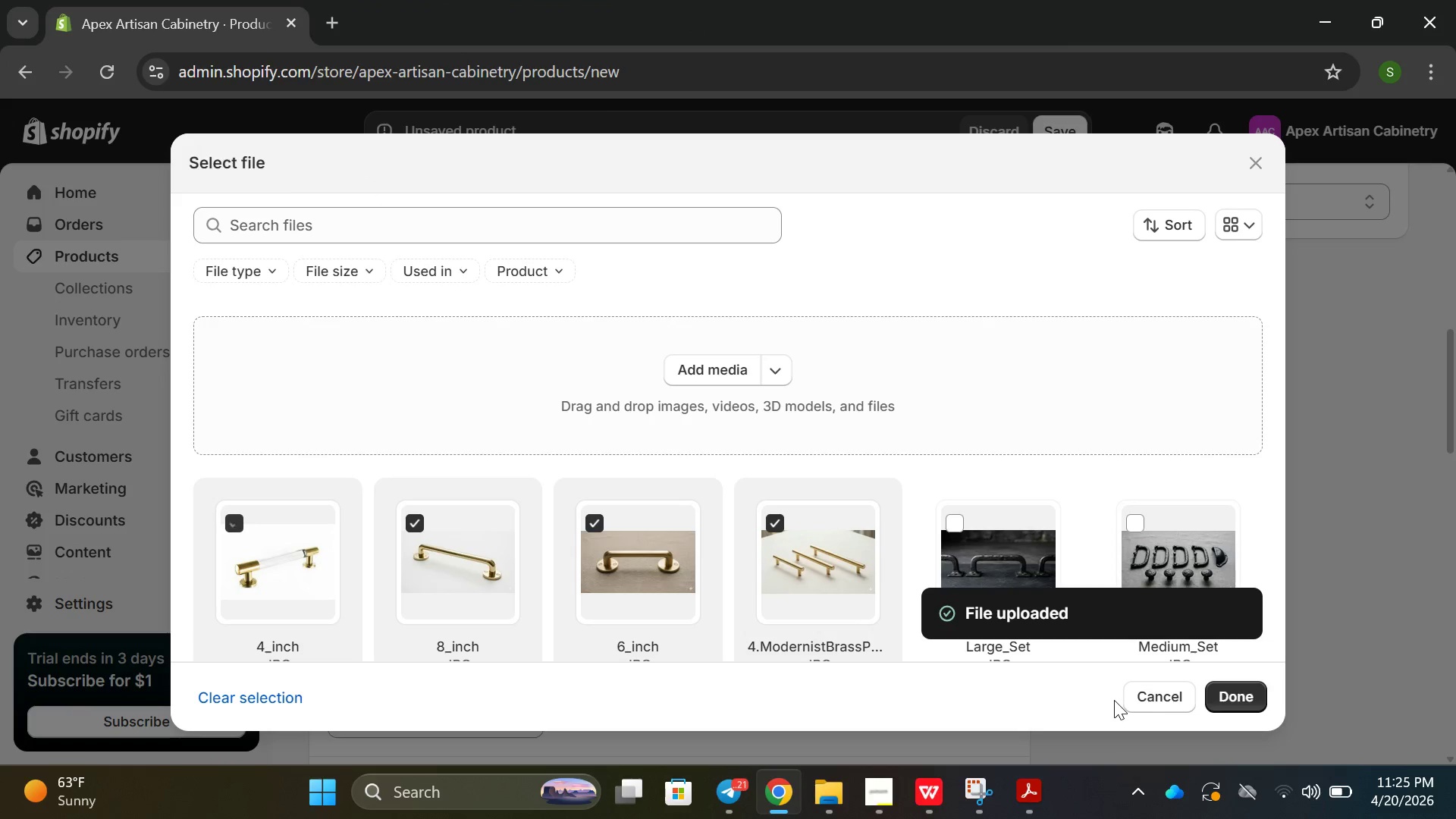 
wait(5.31)
 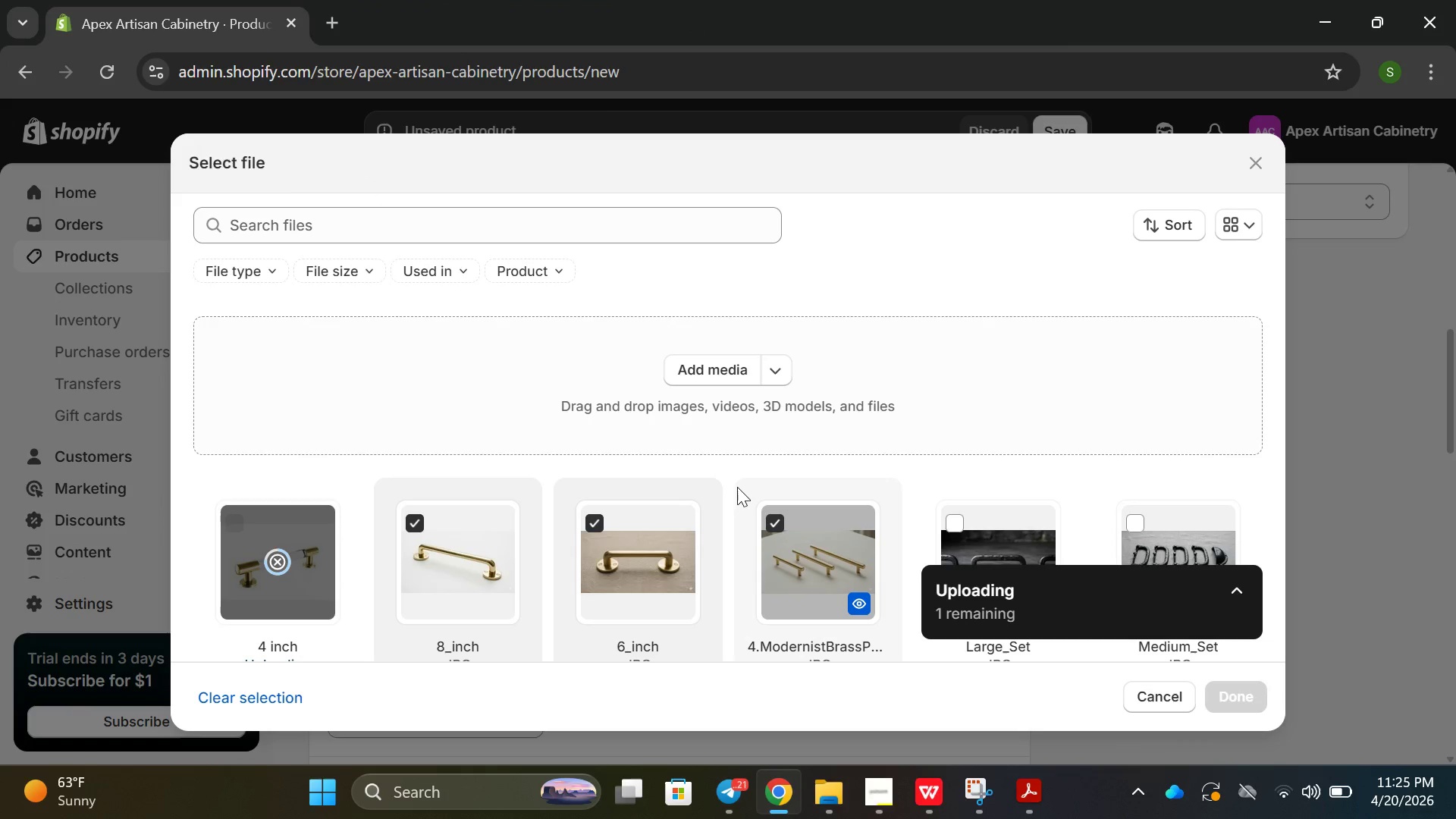 
left_click([1217, 704])
 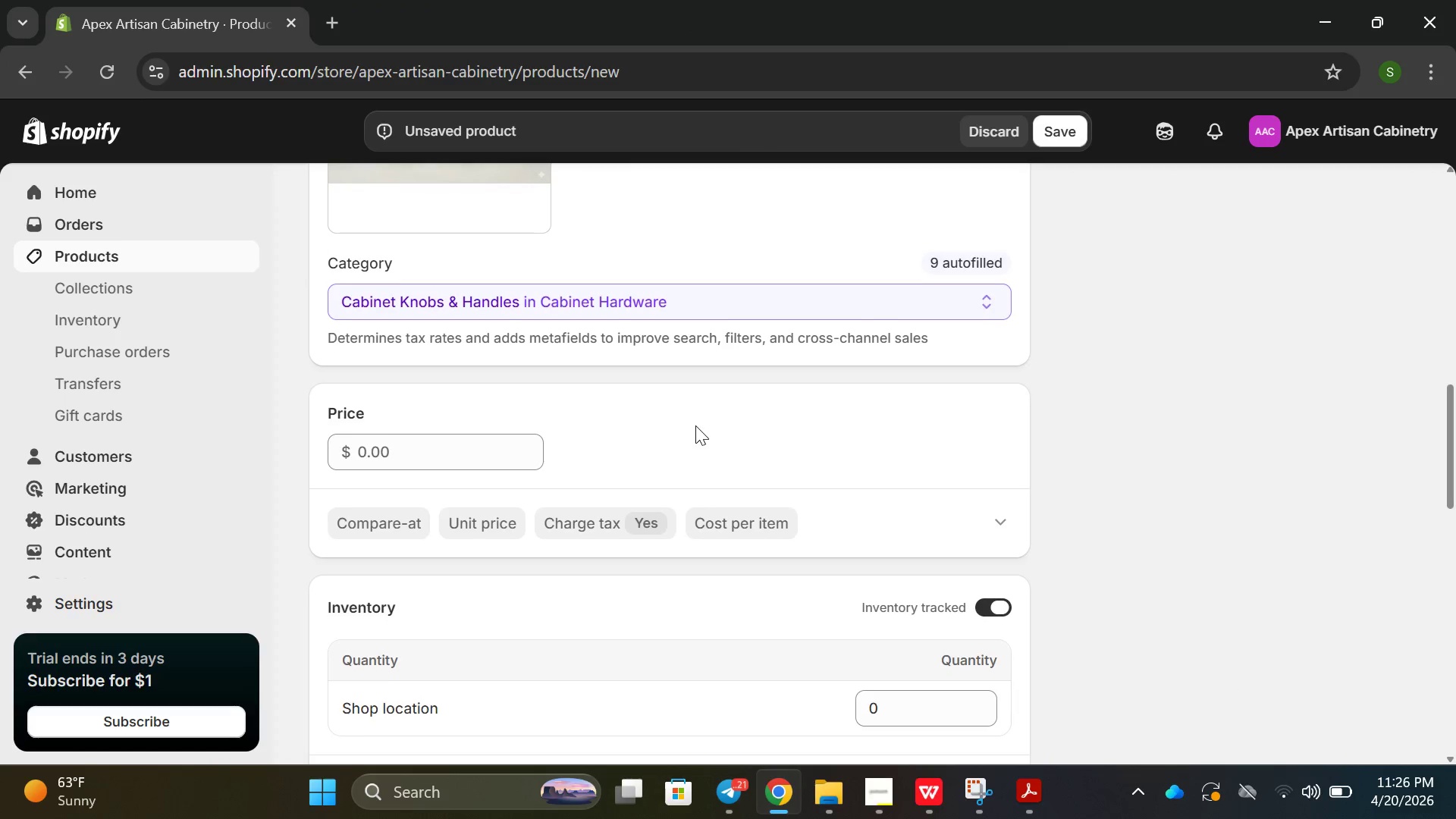 
left_click([352, 448])
 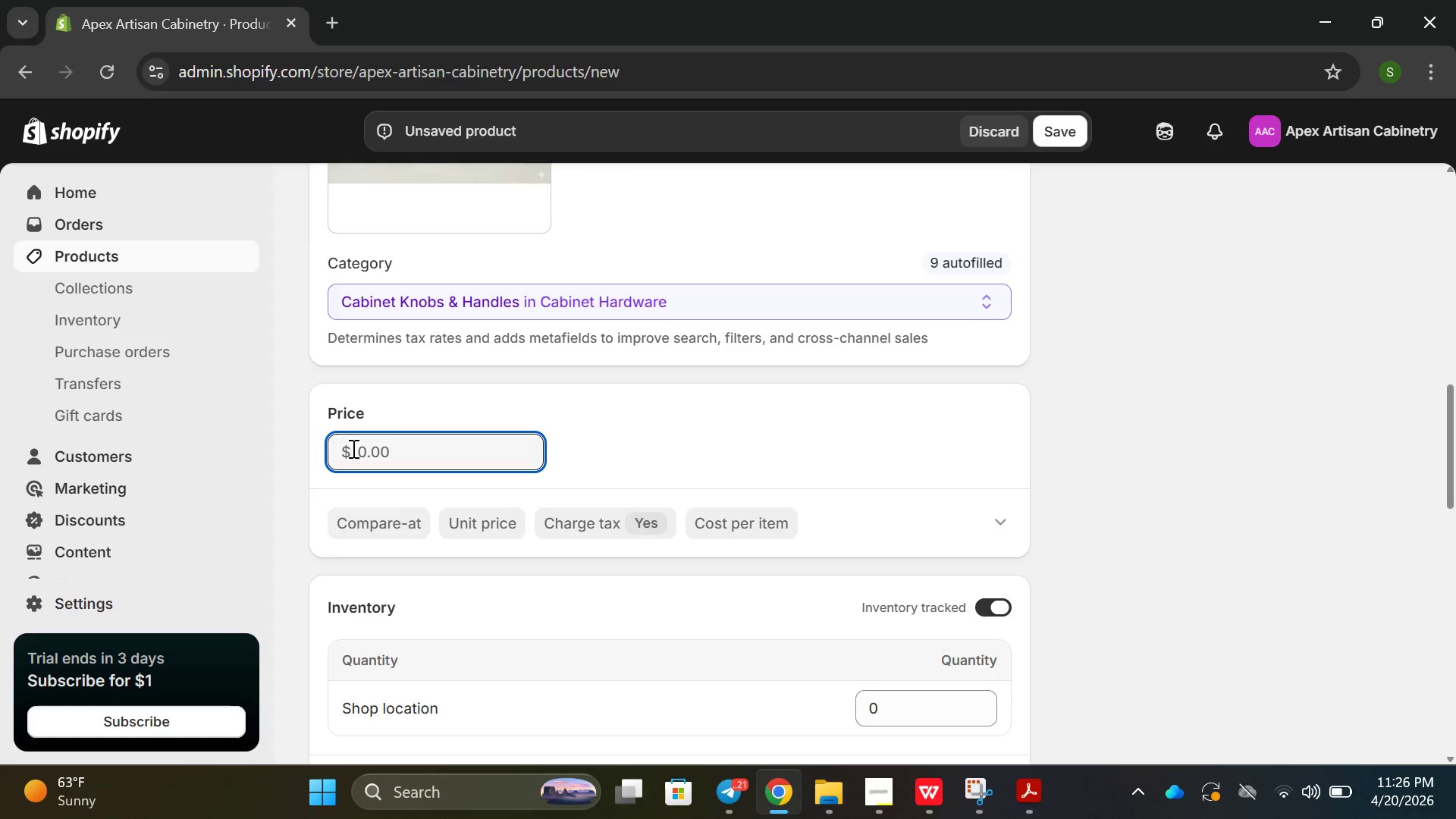 
type(50)
 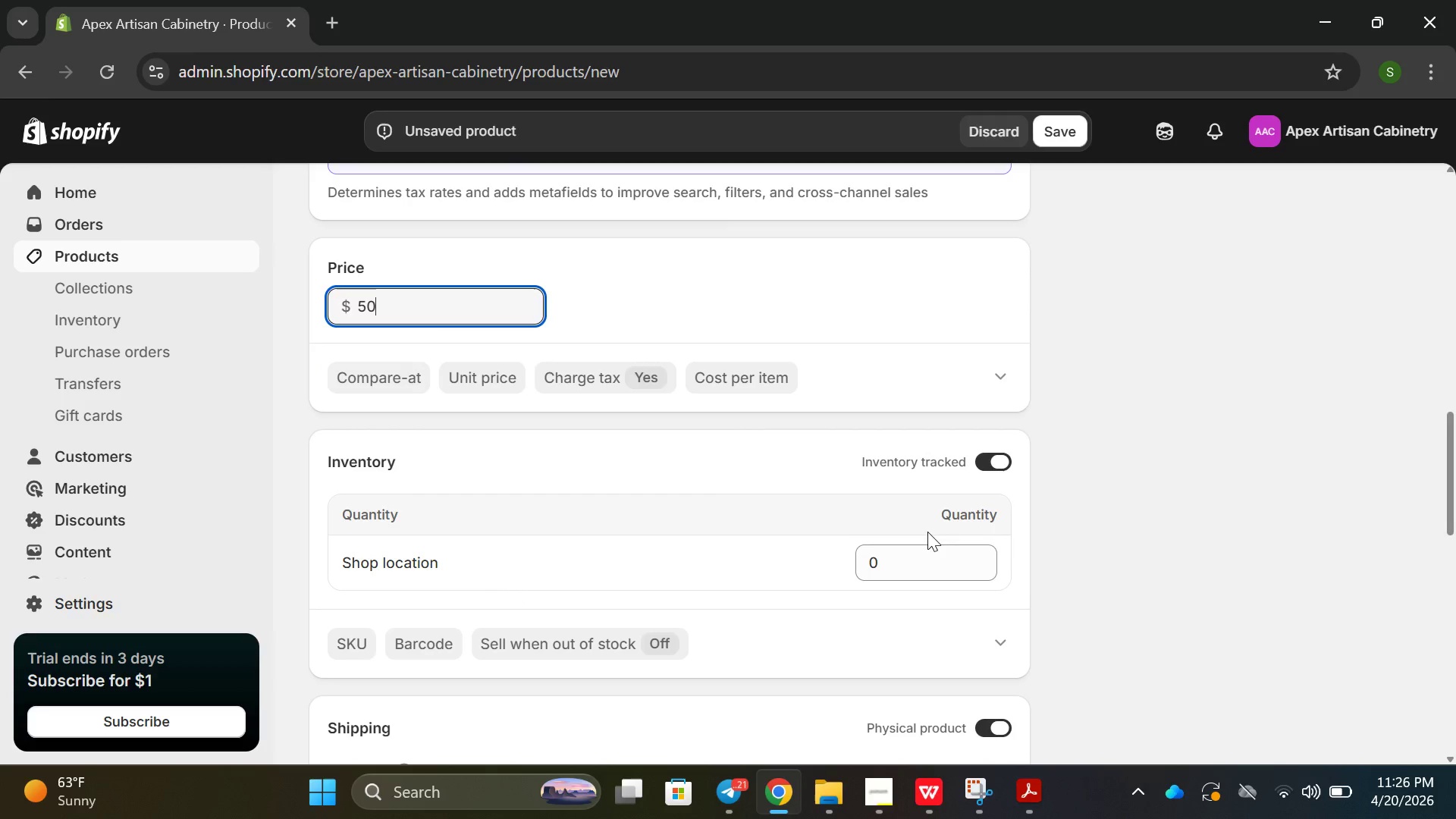 
left_click([881, 560])
 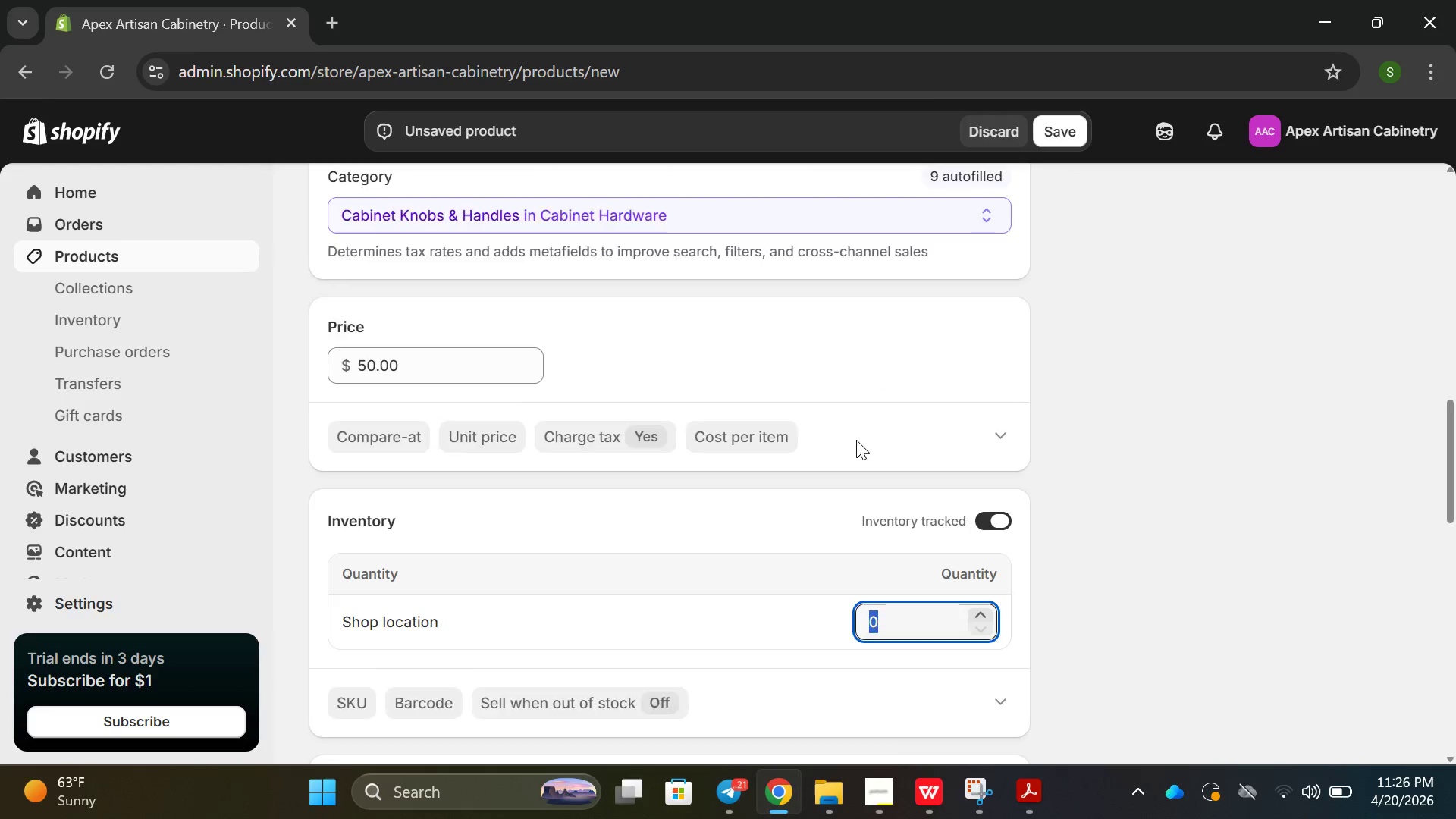 
wait(8.73)
 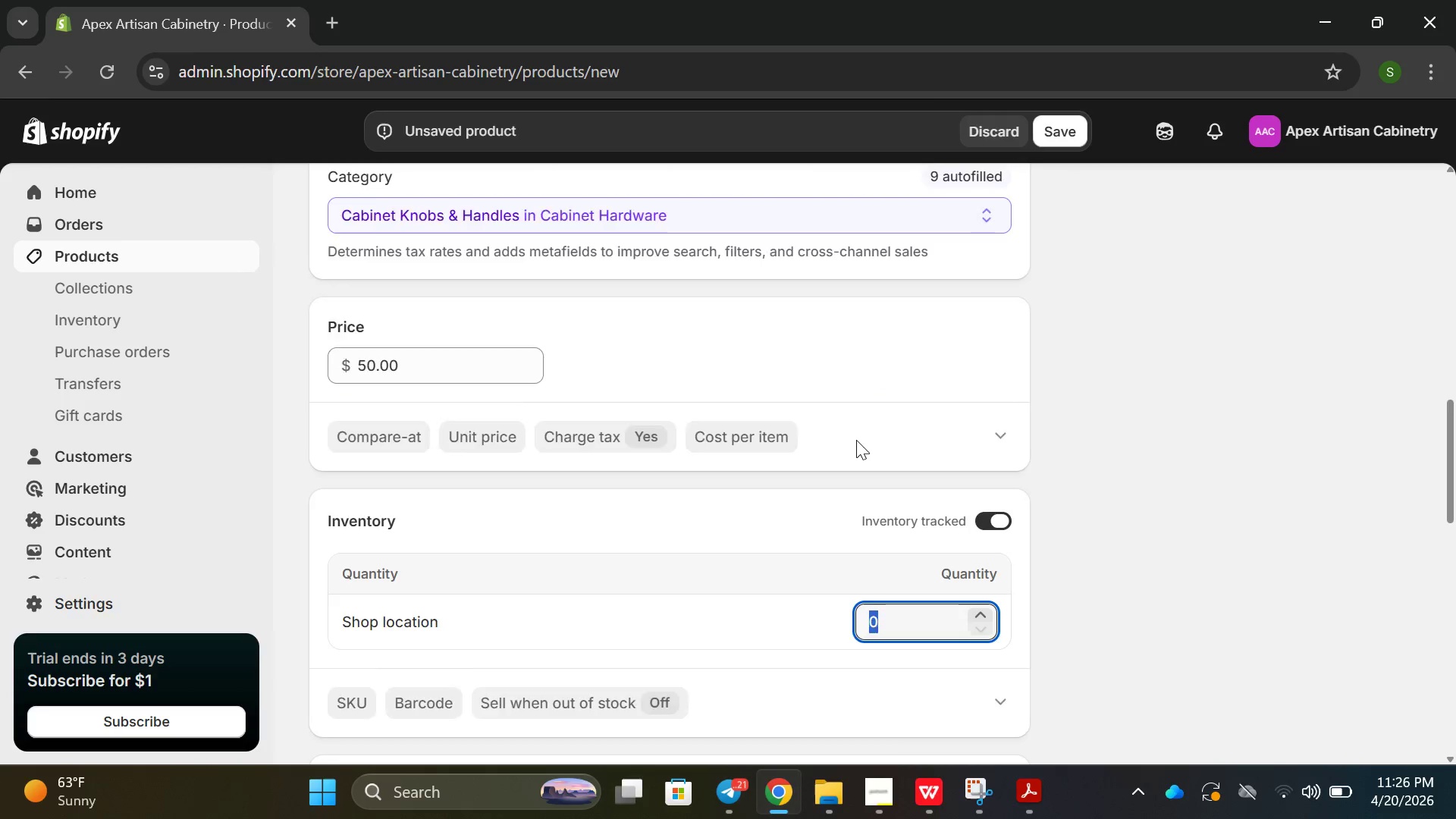 
left_click([384, 428])
 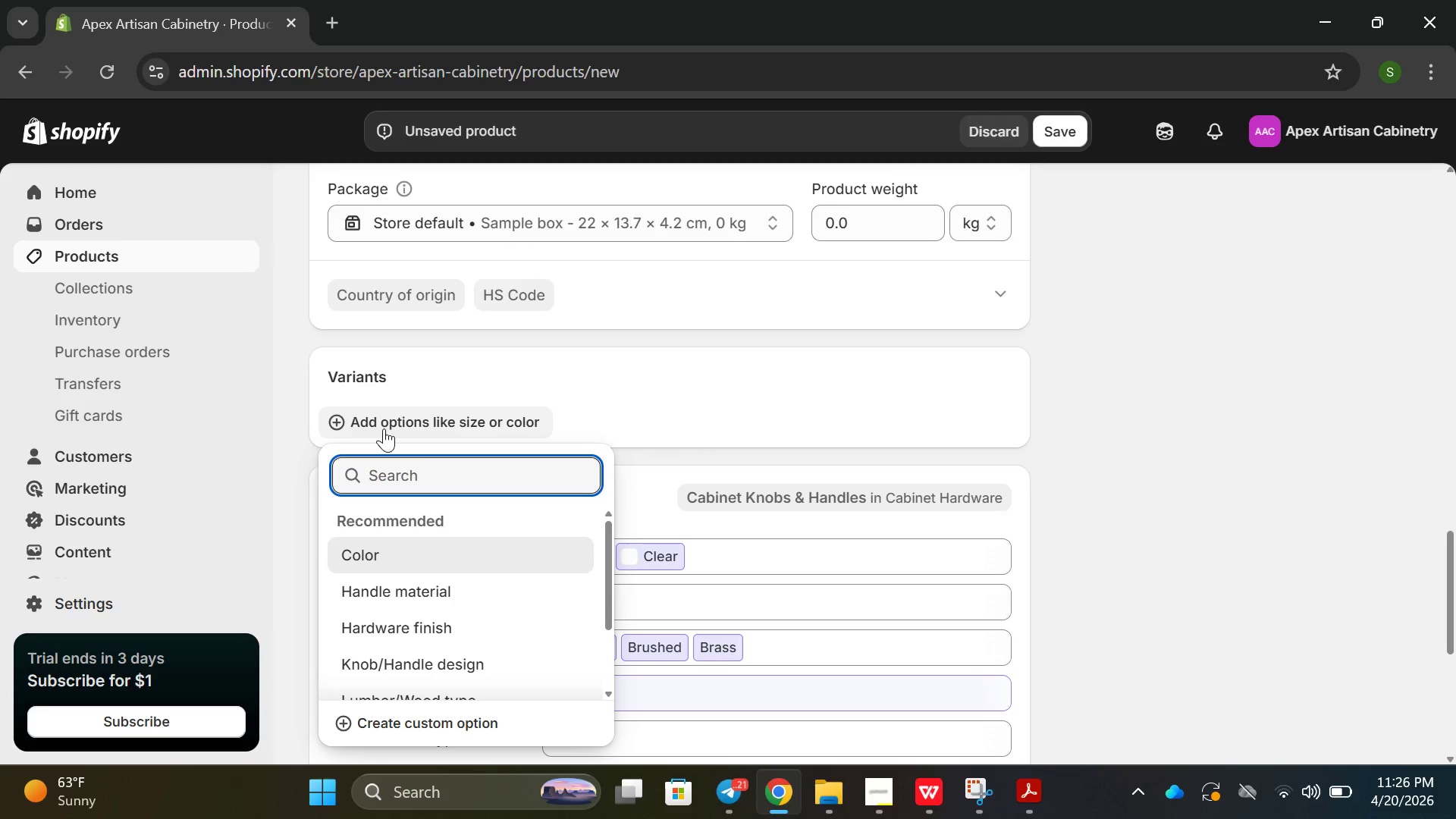 
type(Size)
 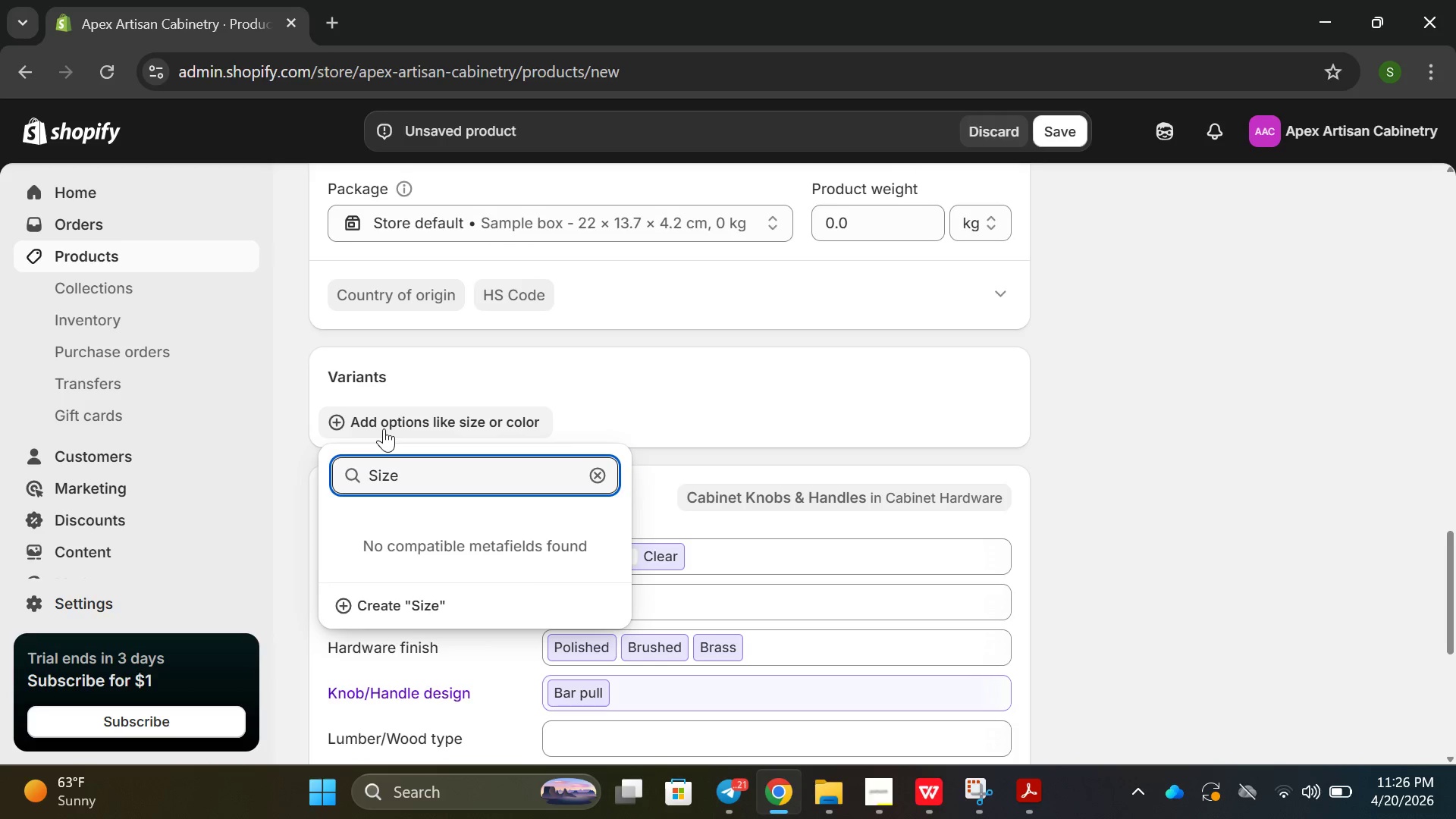 
key(Enter)
 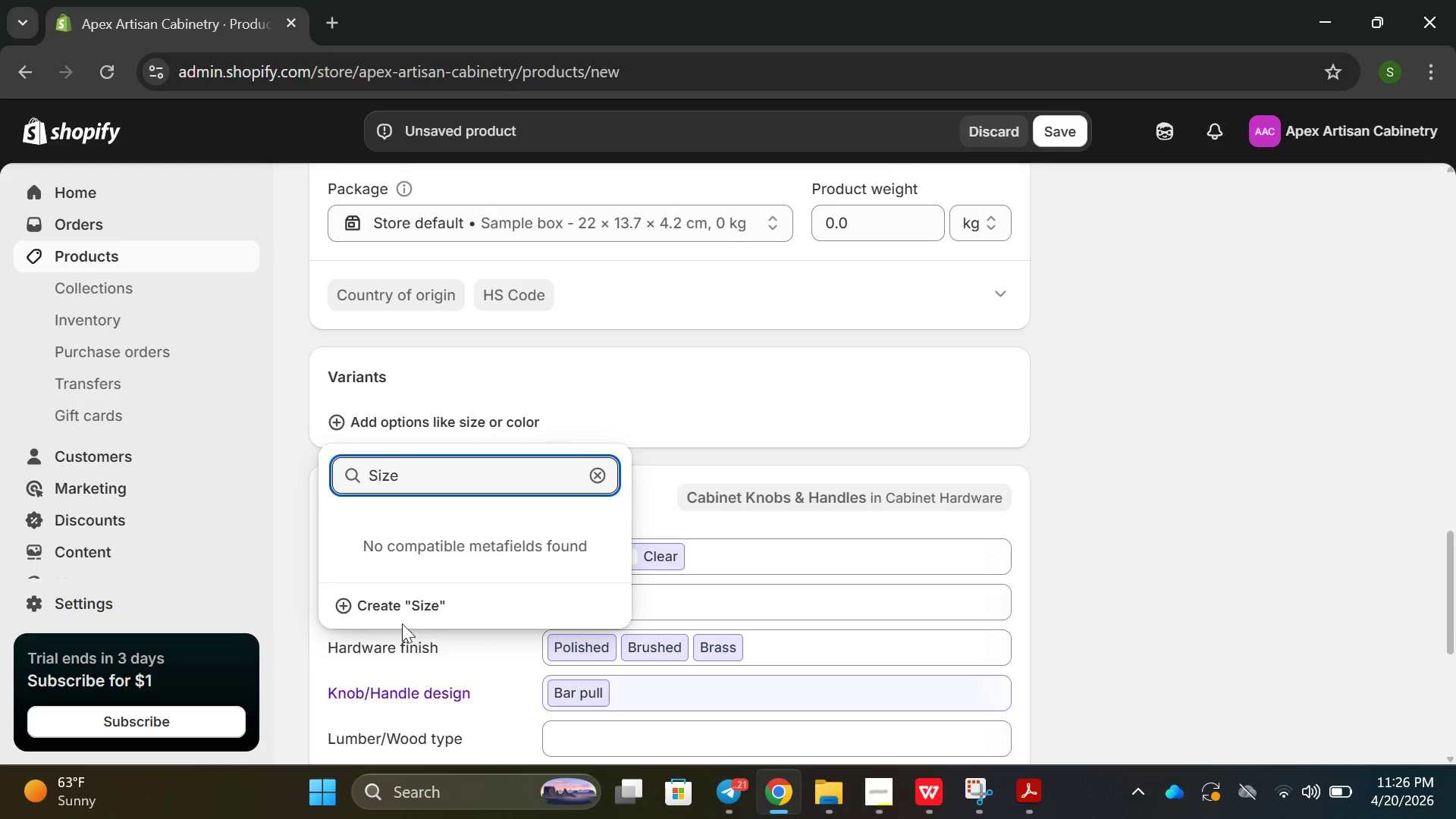 
left_click([428, 608])
 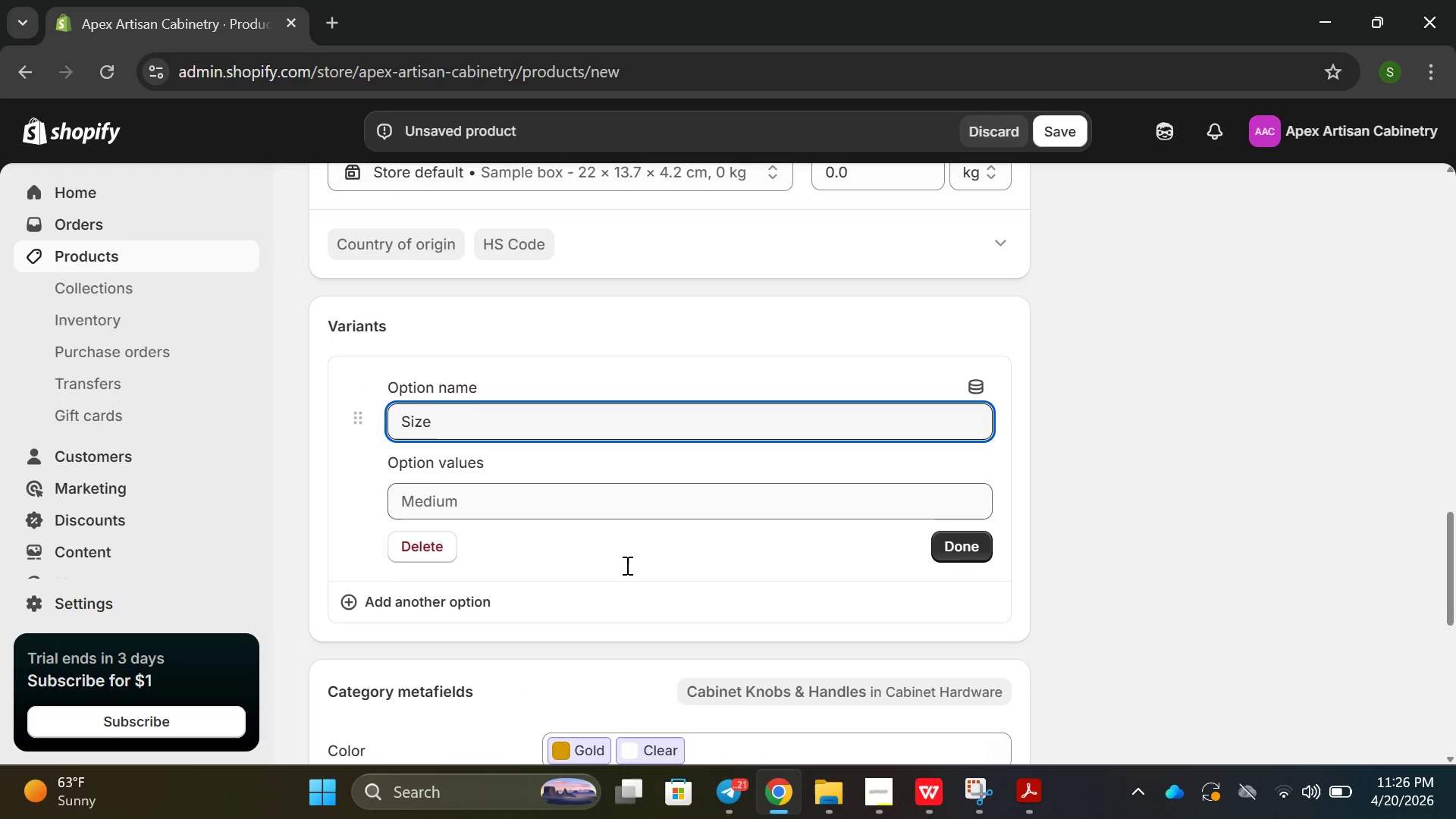 
left_click([480, 505])
 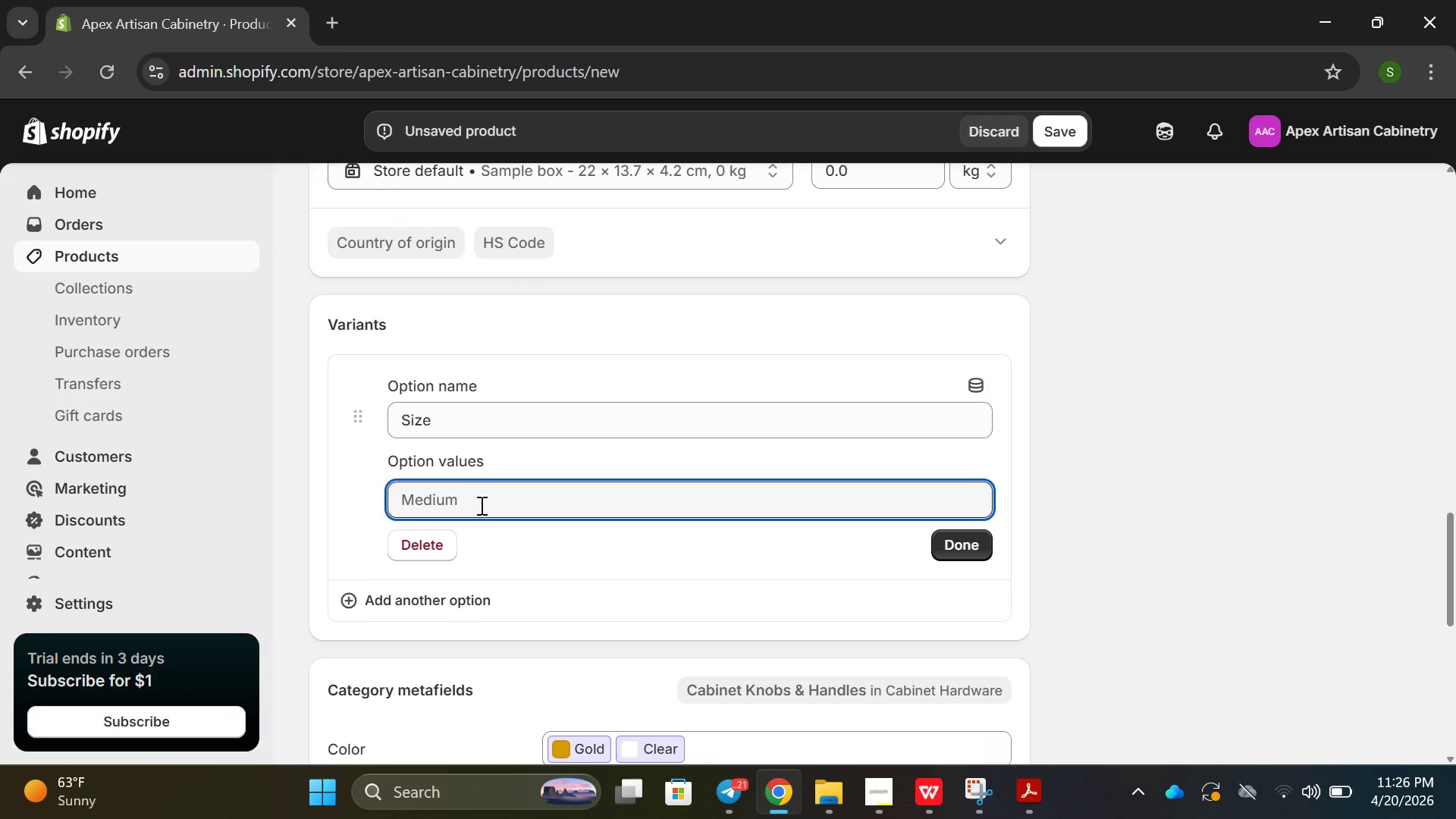 
type(4 i)
key(Backspace)
type(-icn)
key(Backspace)
key(Backspace)
type(nch)
 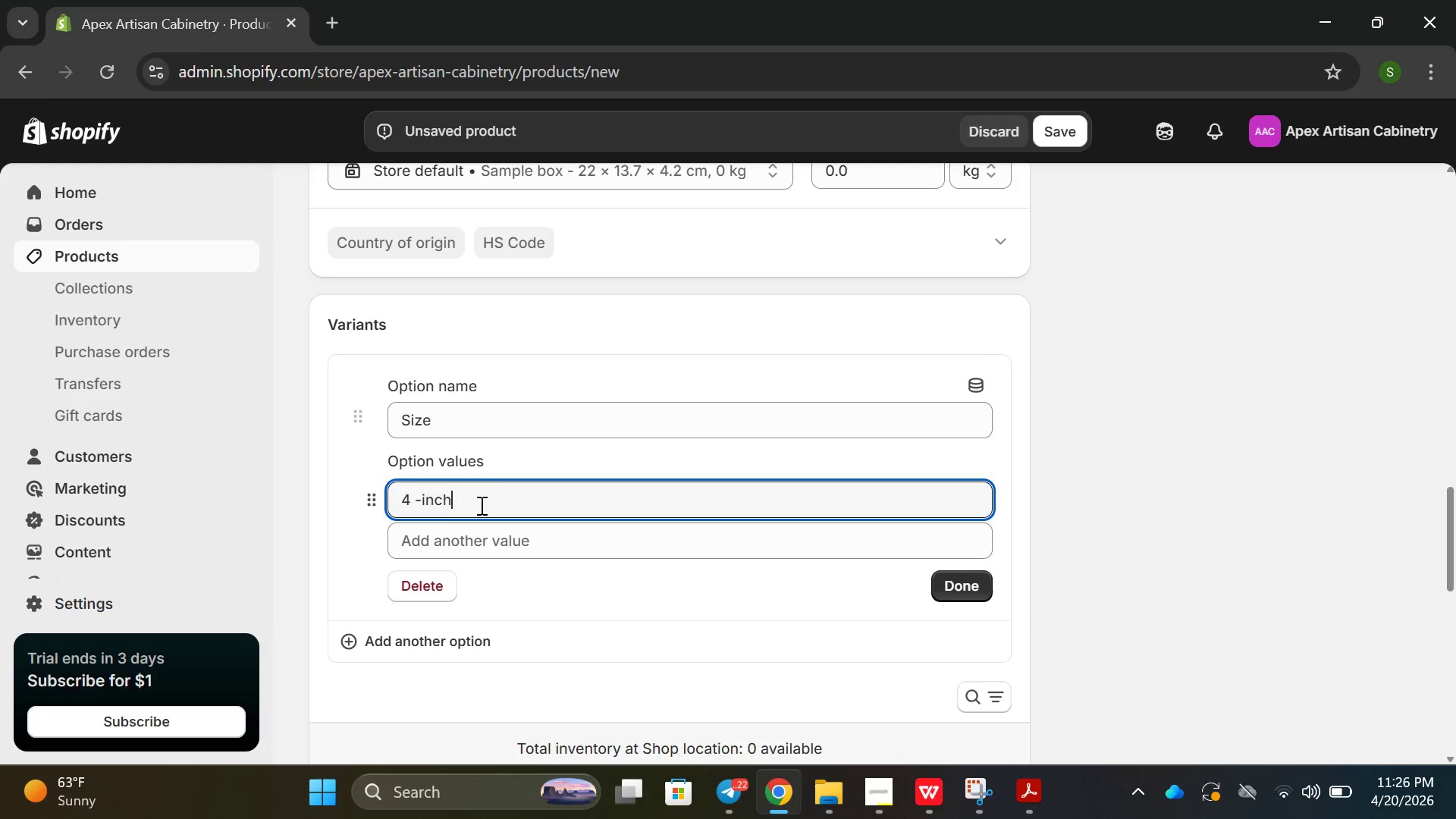 
key(Enter)
 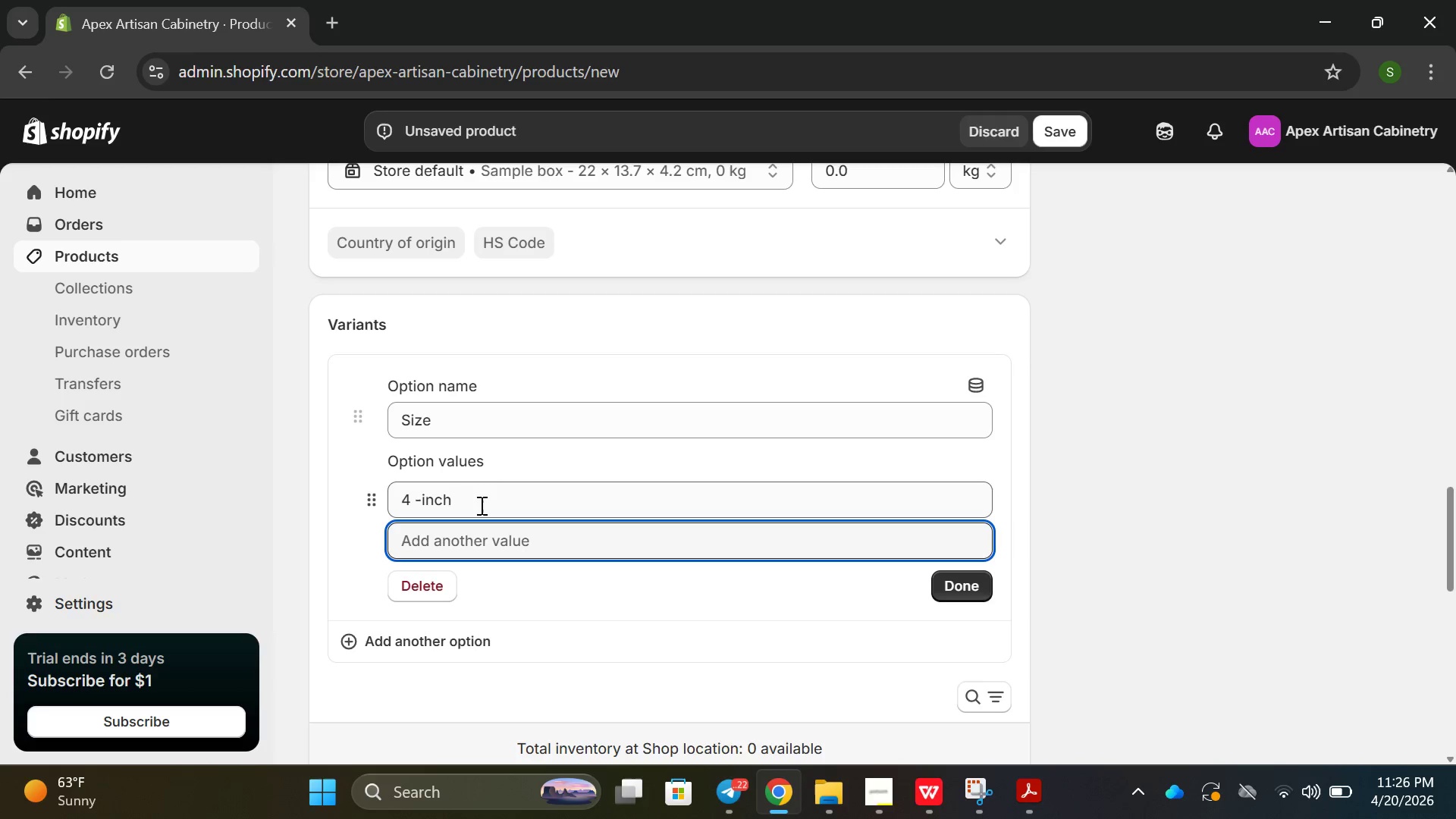 
type(6-inch)
 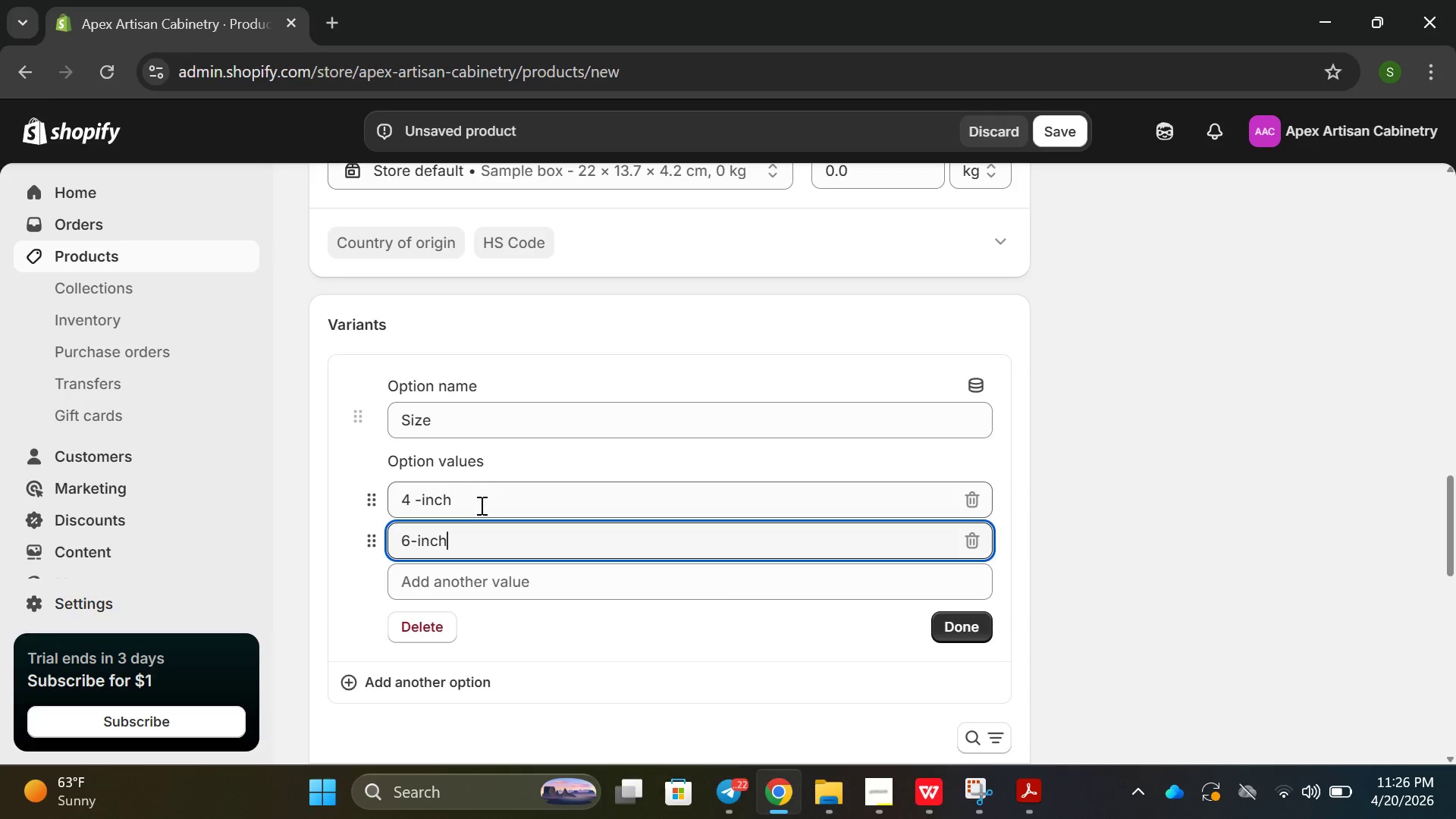 
key(Enter)
 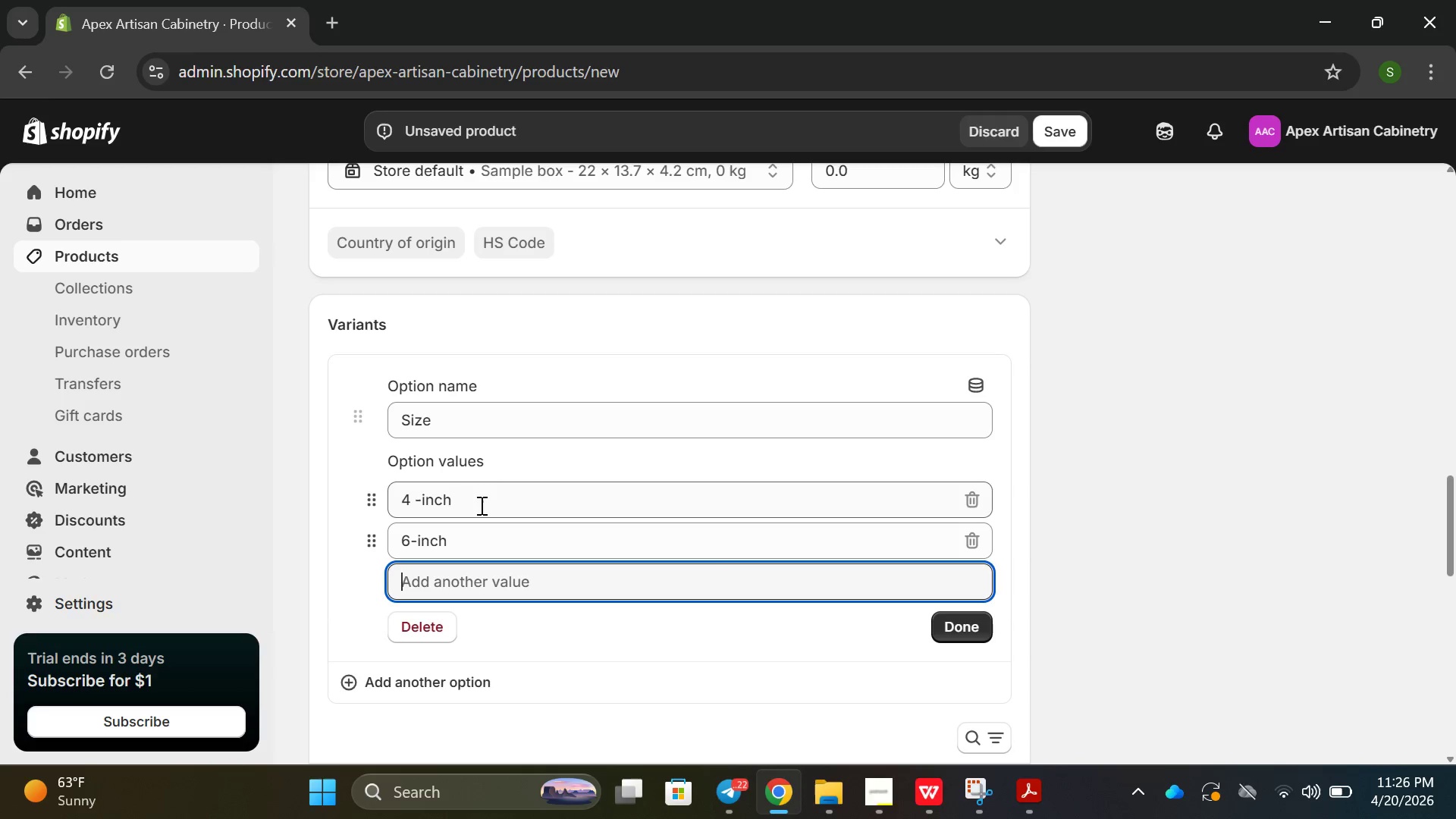 
type(8-inch)
 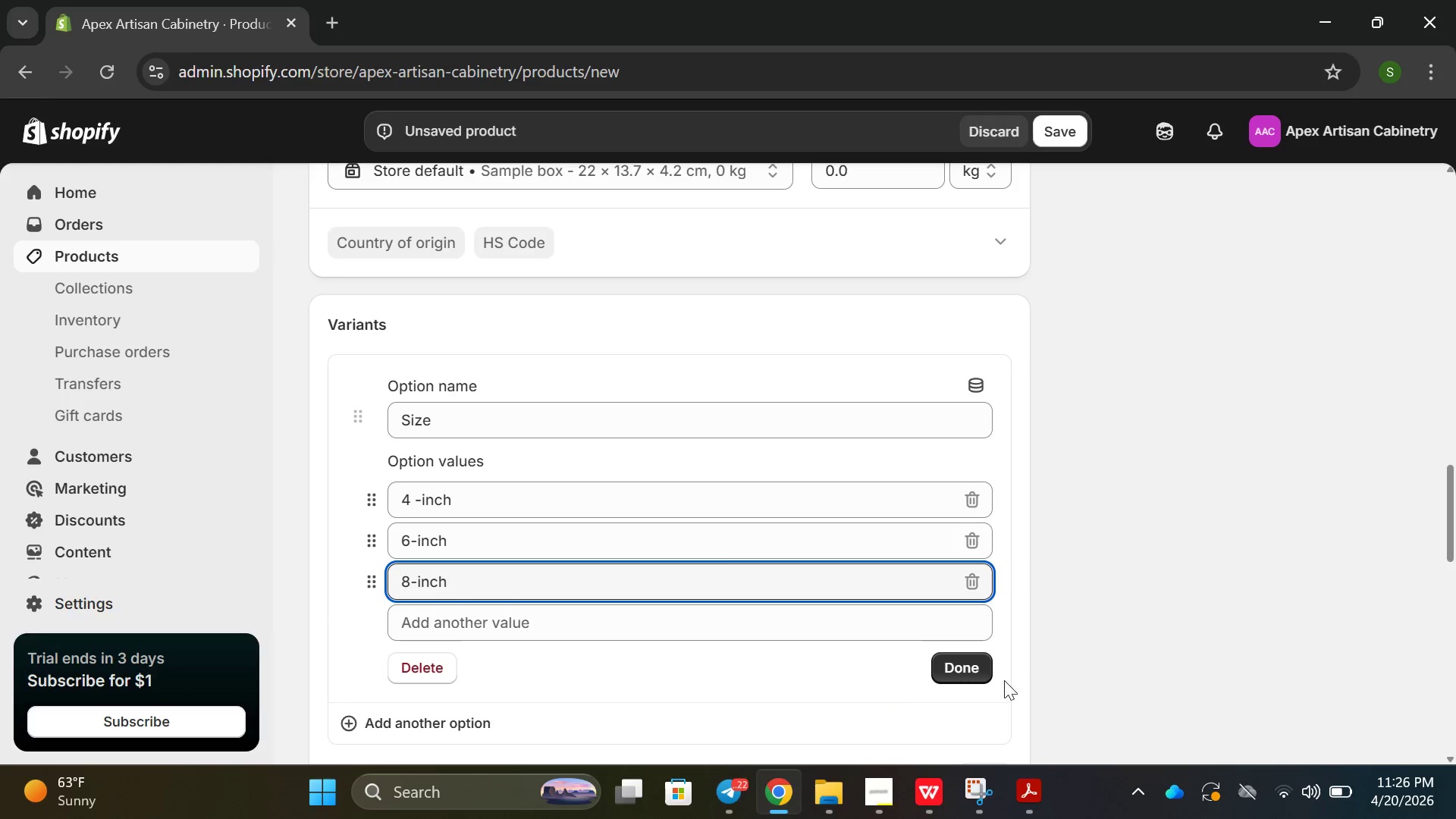 
left_click([945, 661])
 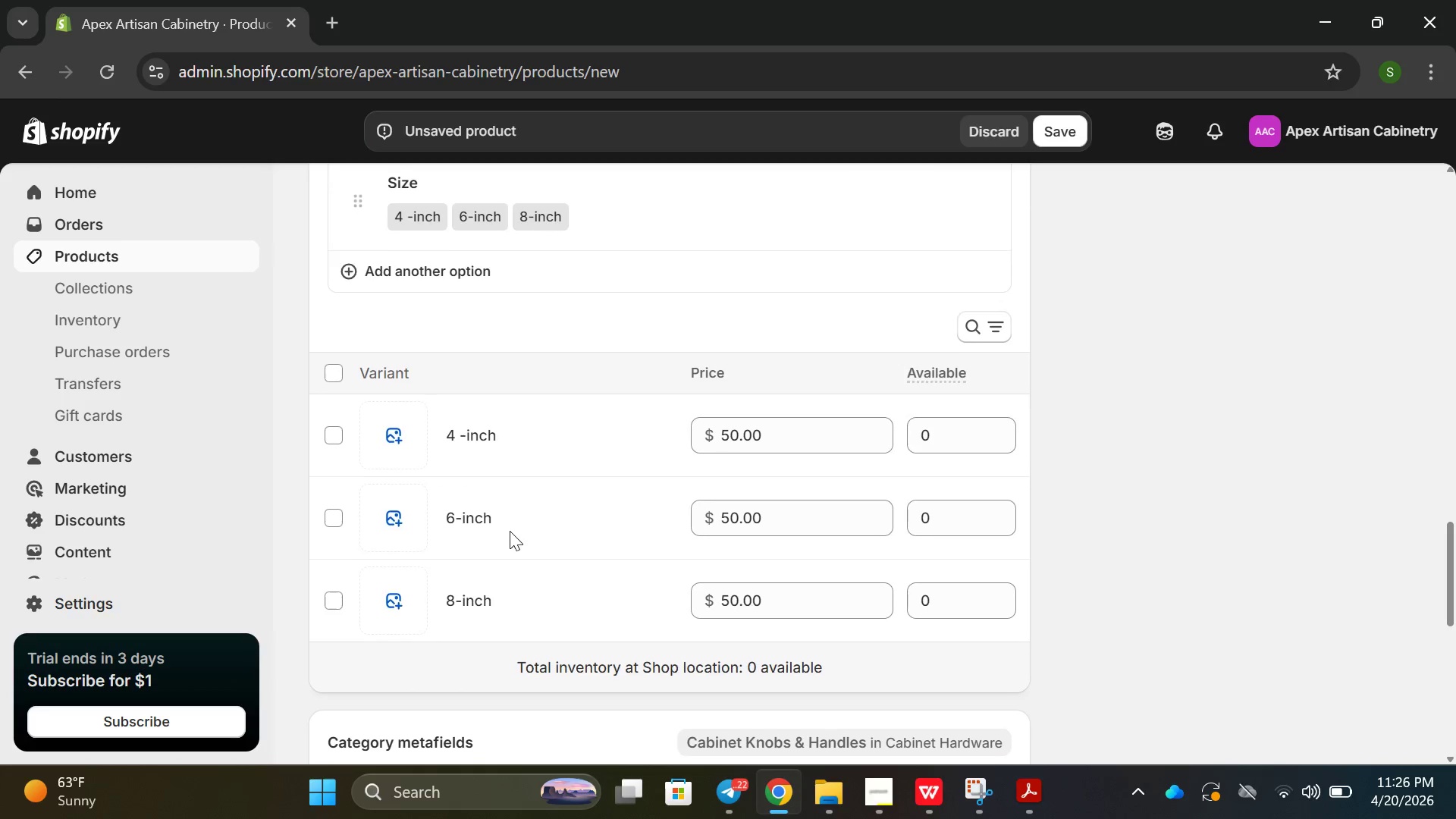 
left_click([780, 498])
 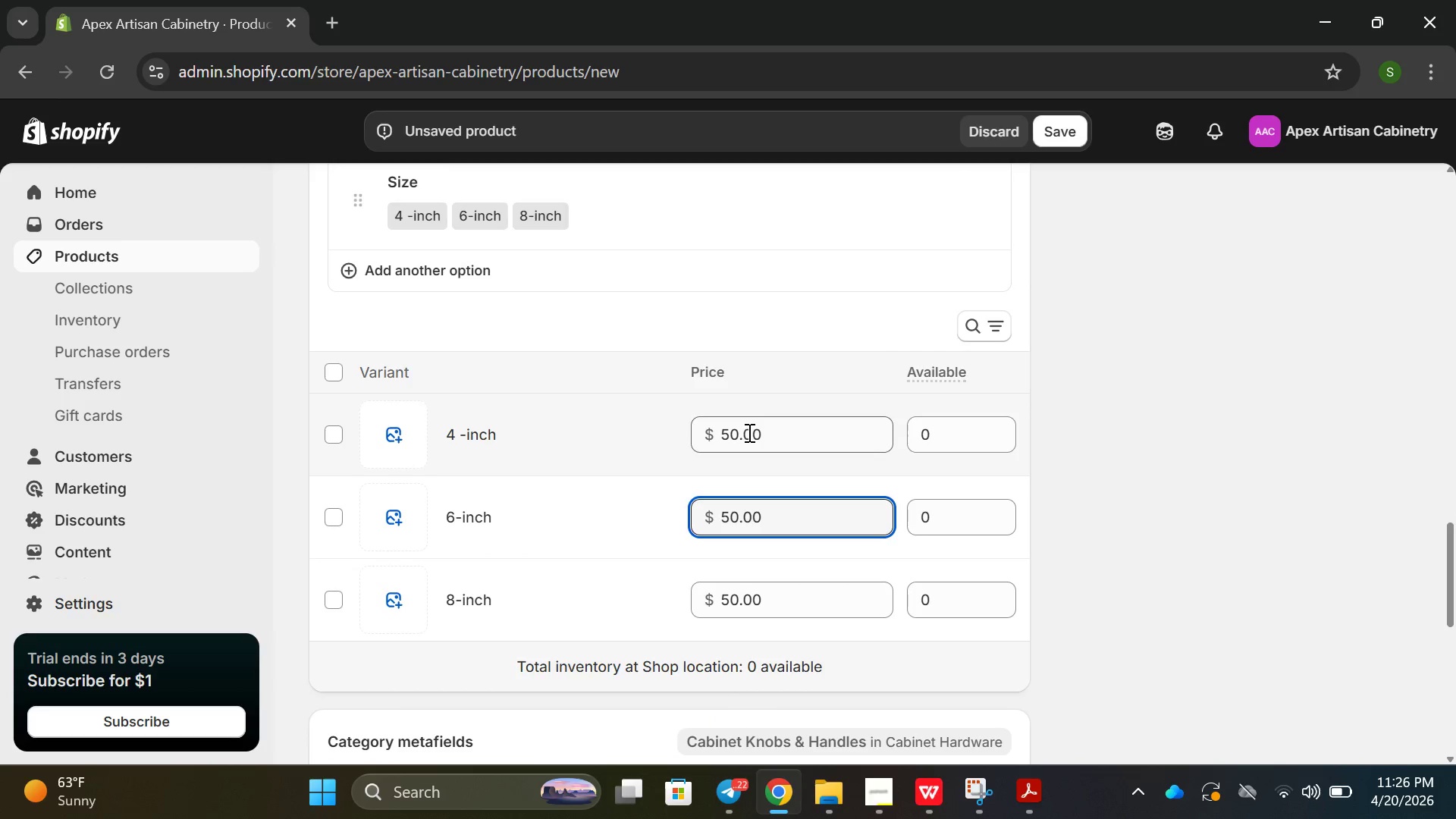 
left_click([740, 435])
 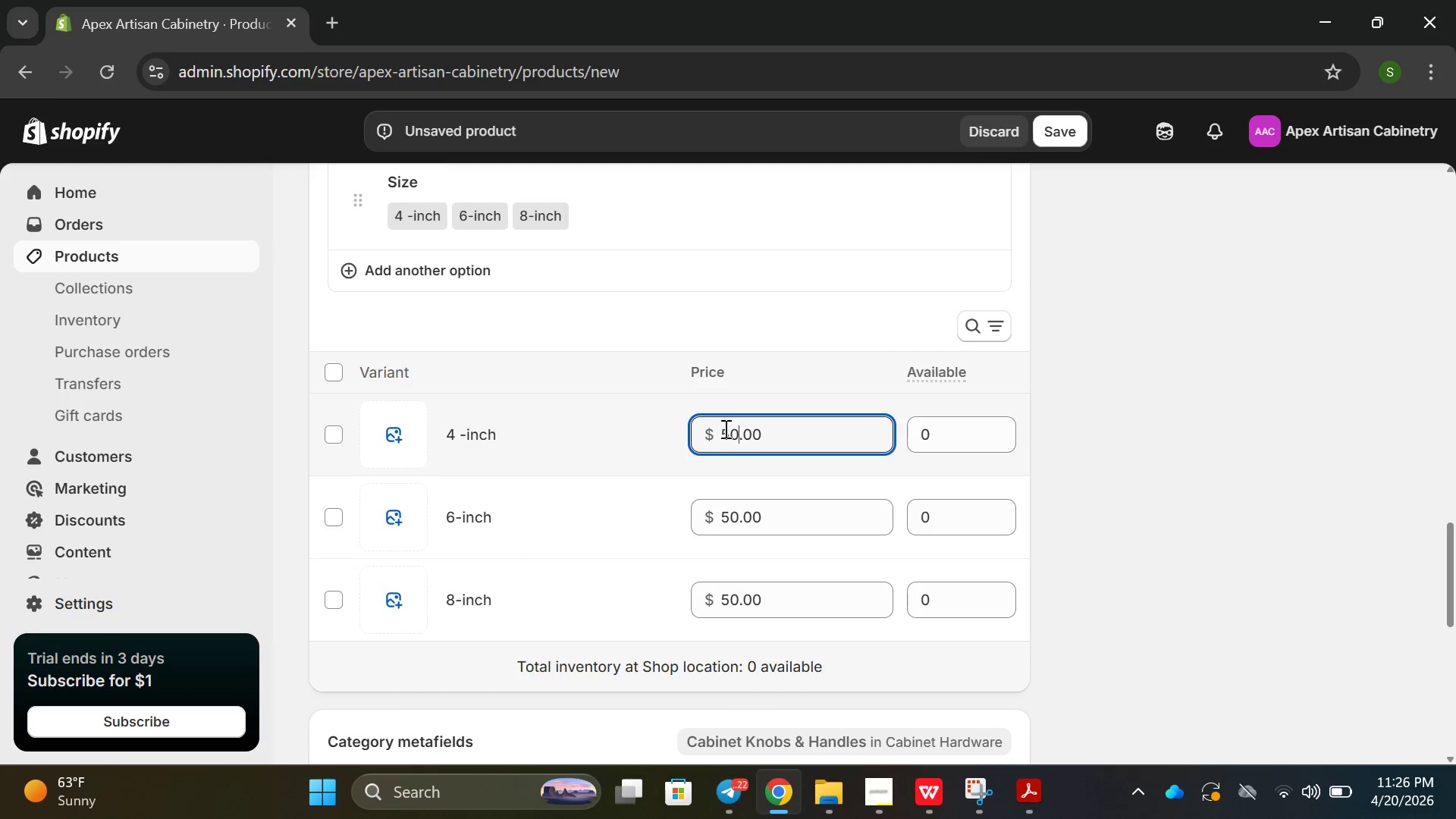 
key(Backspace)
key(Backspace)
type(40)
 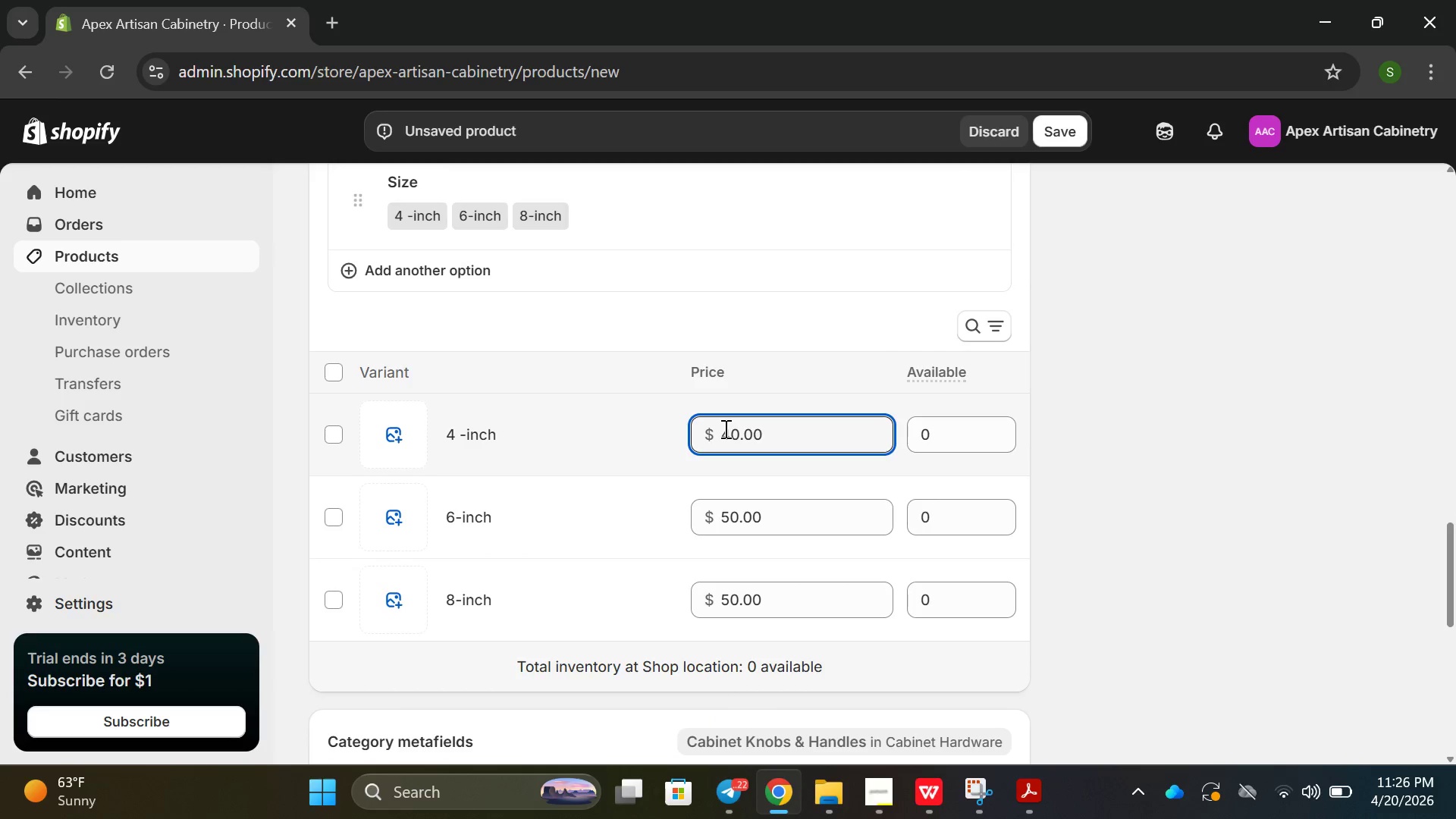 
key(ArrowDown)
 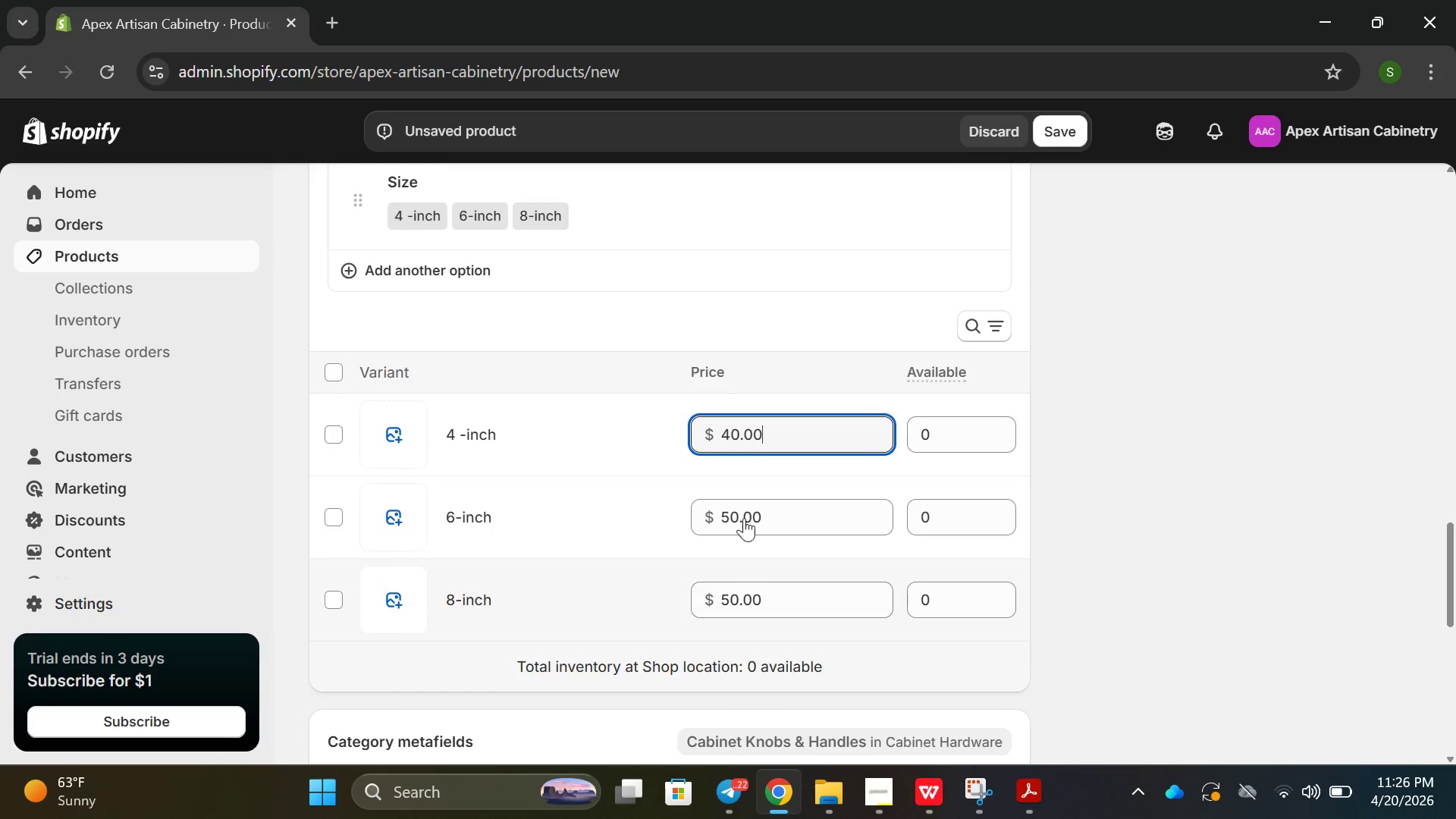 
left_click([741, 512])
 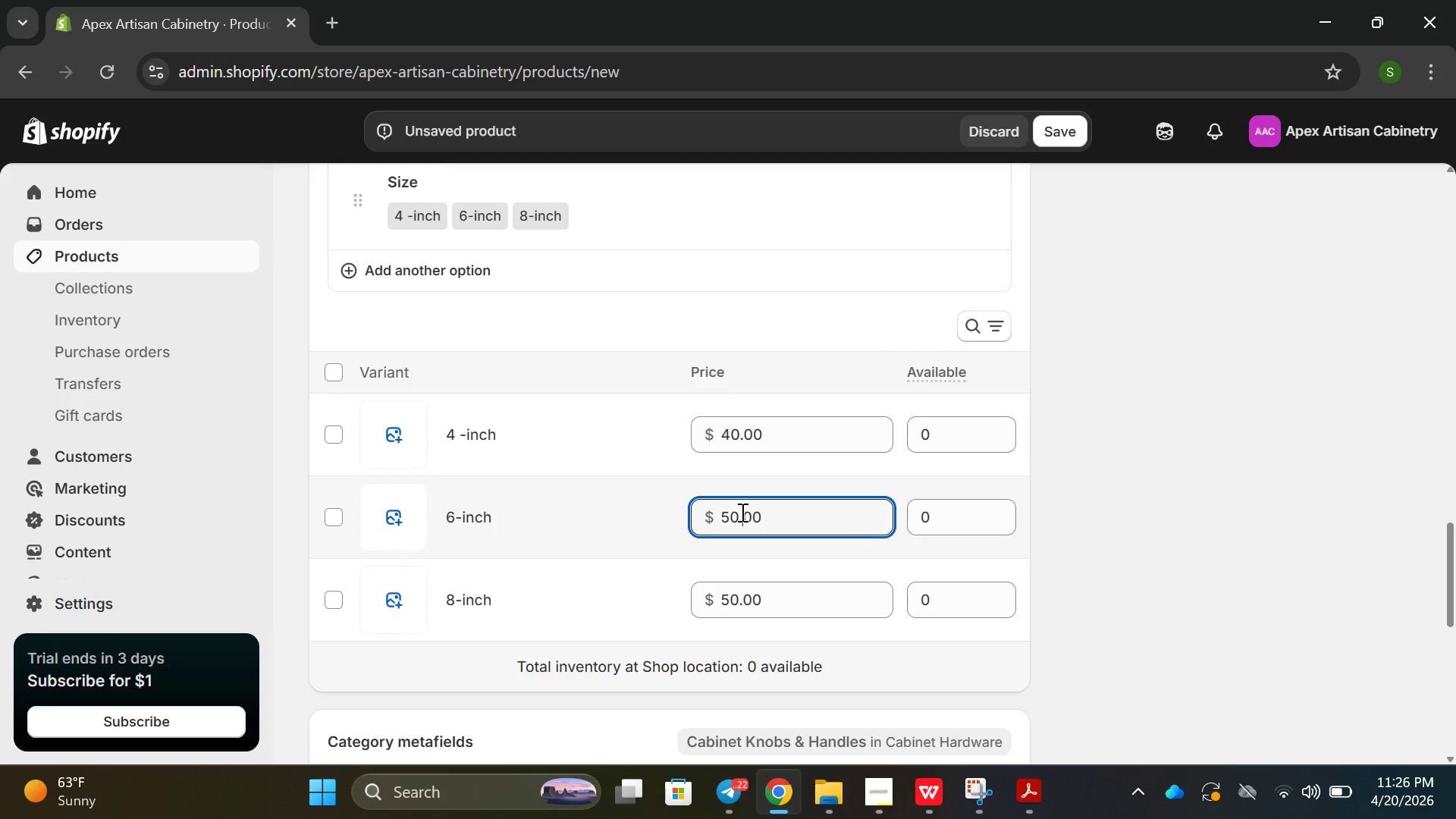 
key(Backspace)
key(Backspace)
key(Backspace)
type(50.)
 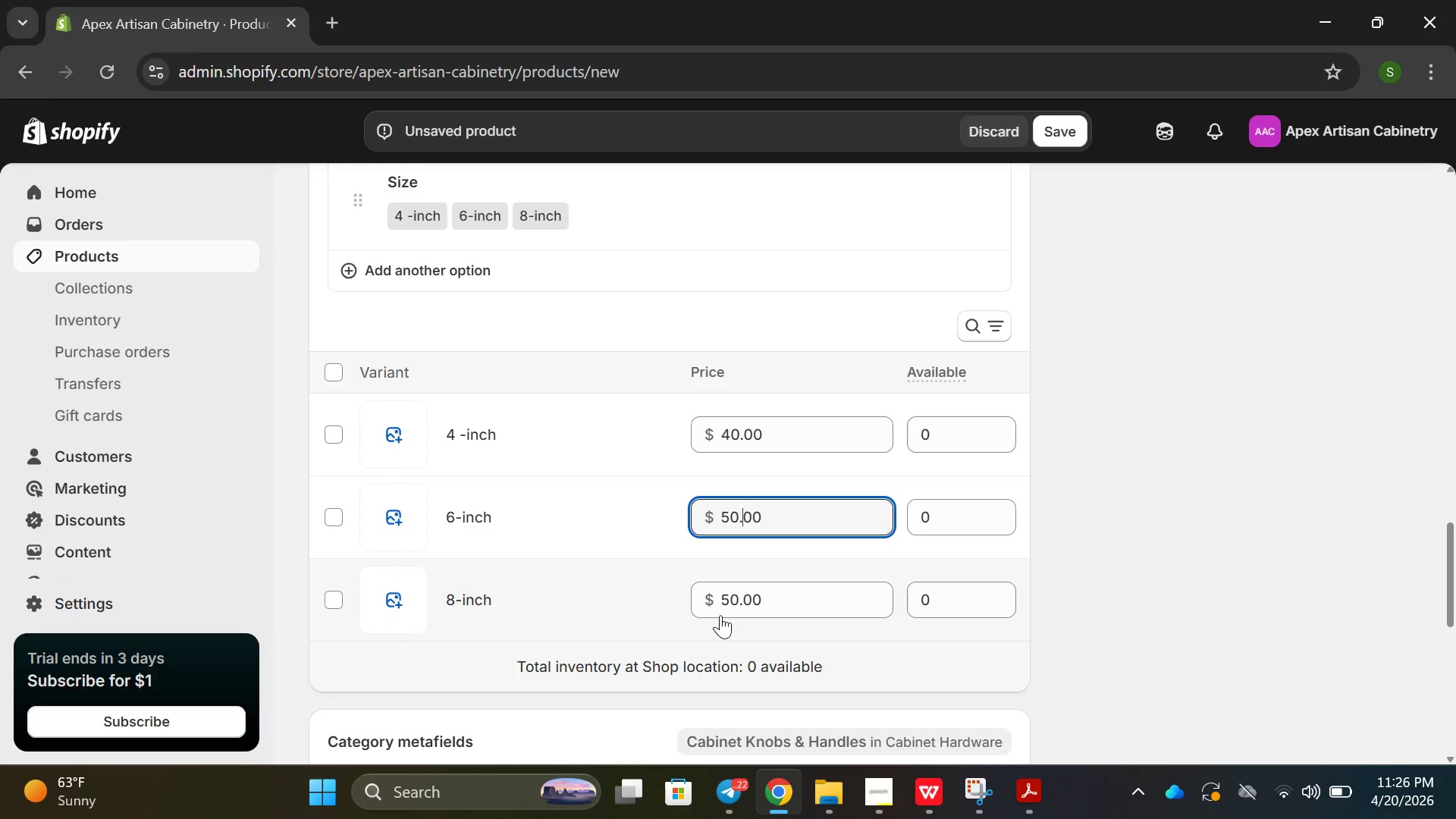 
left_click([723, 607])
 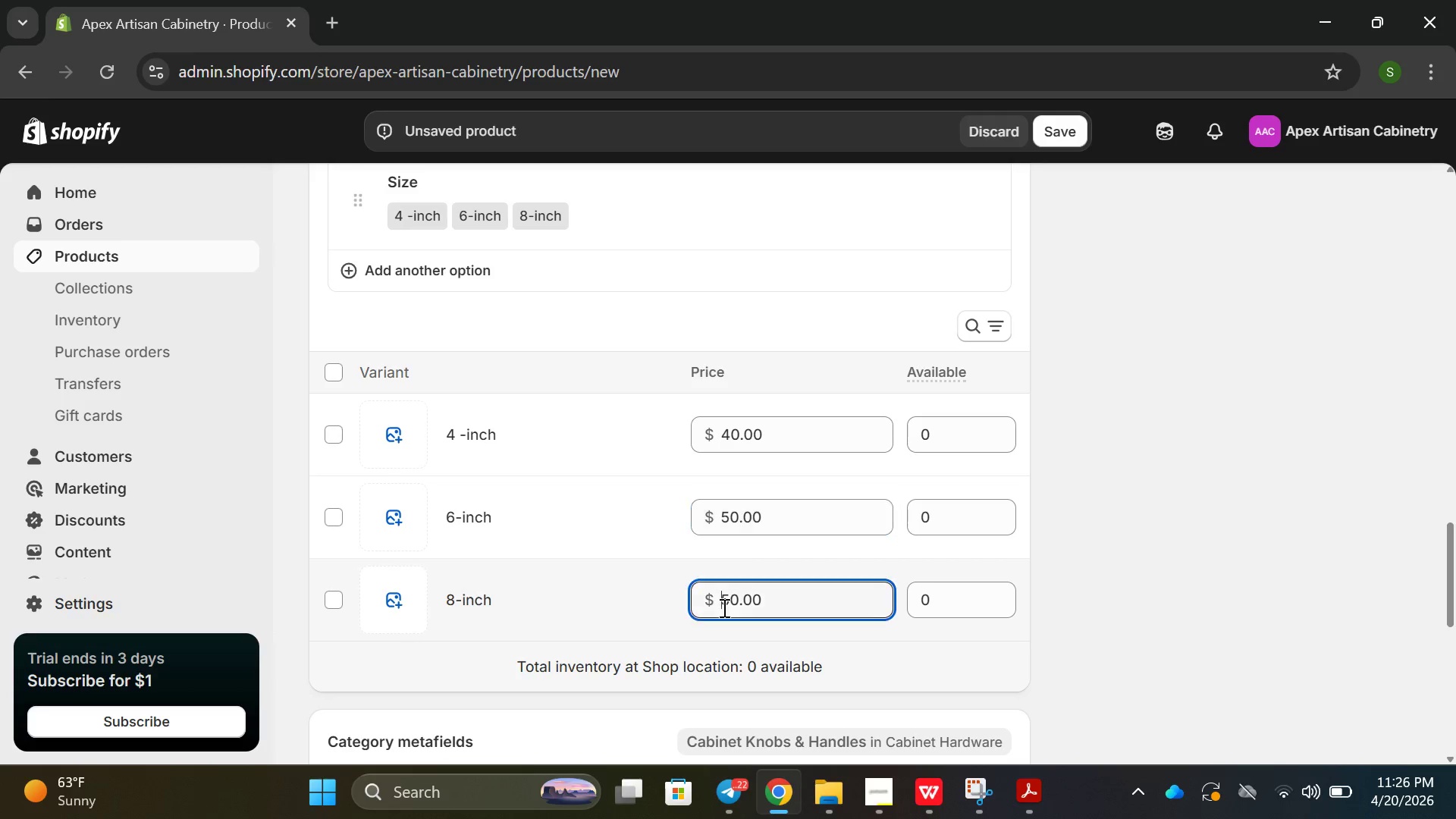 
key(ArrowRight)
 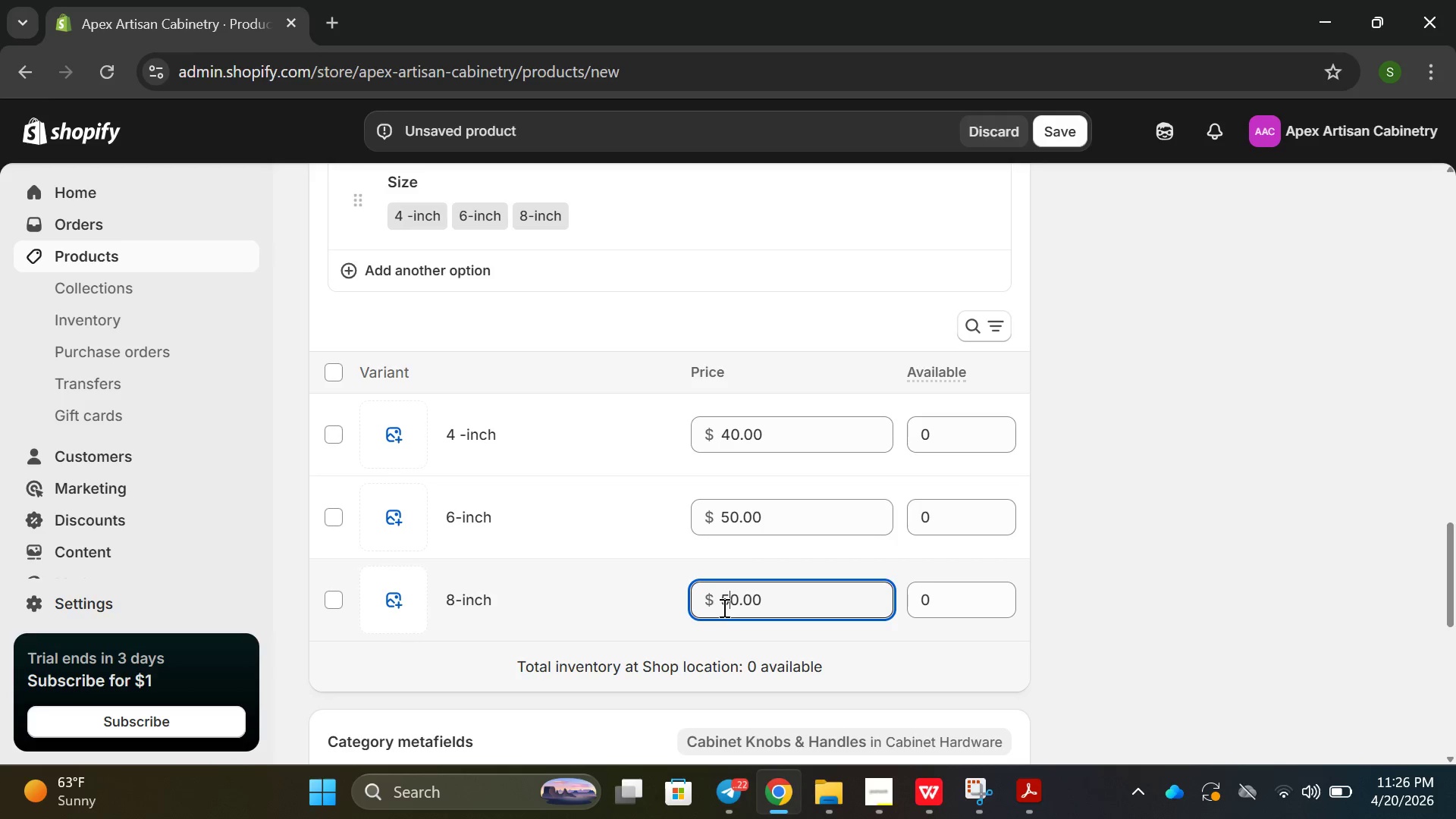 
key(Backspace)
 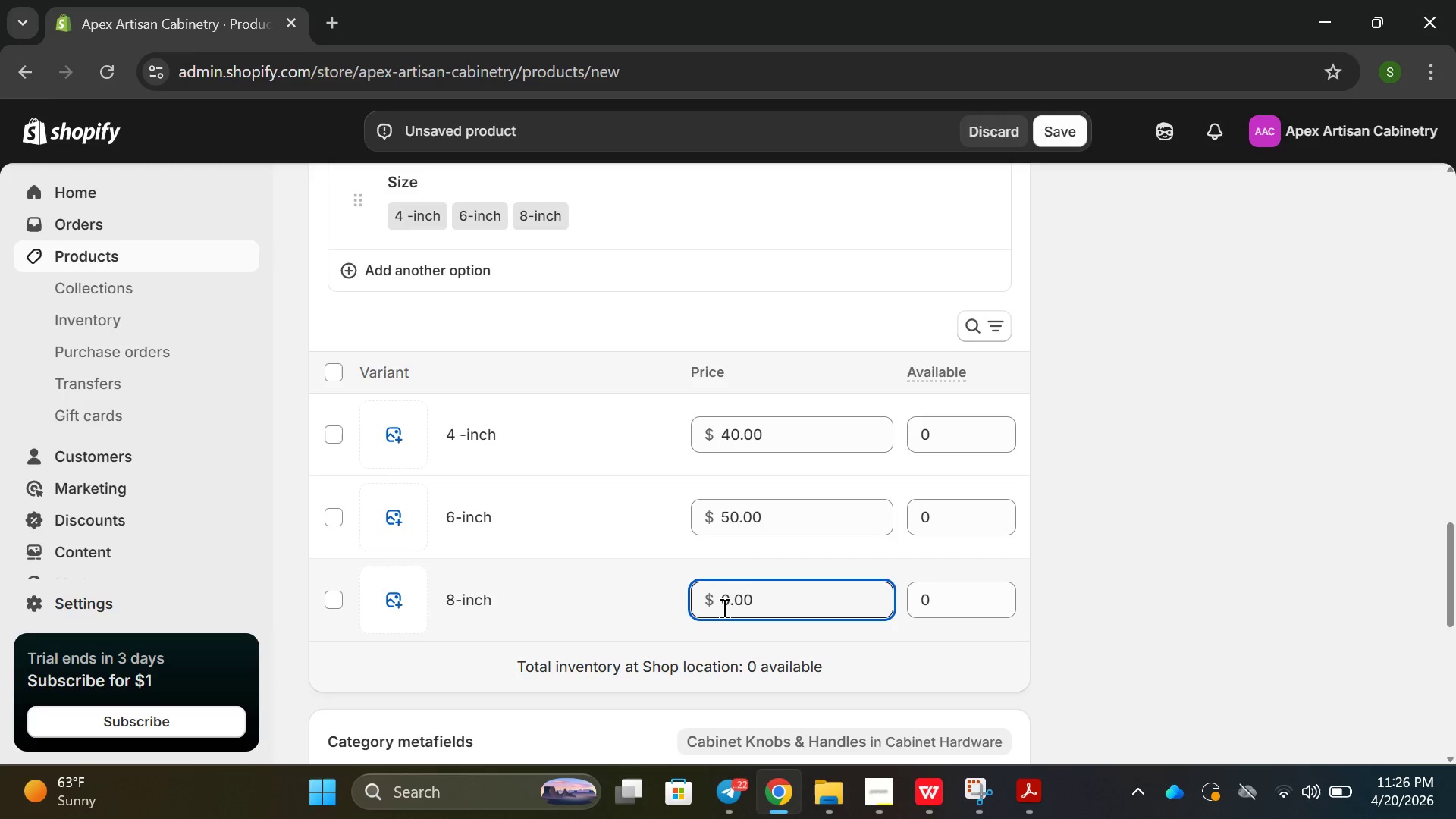 
key(6)
 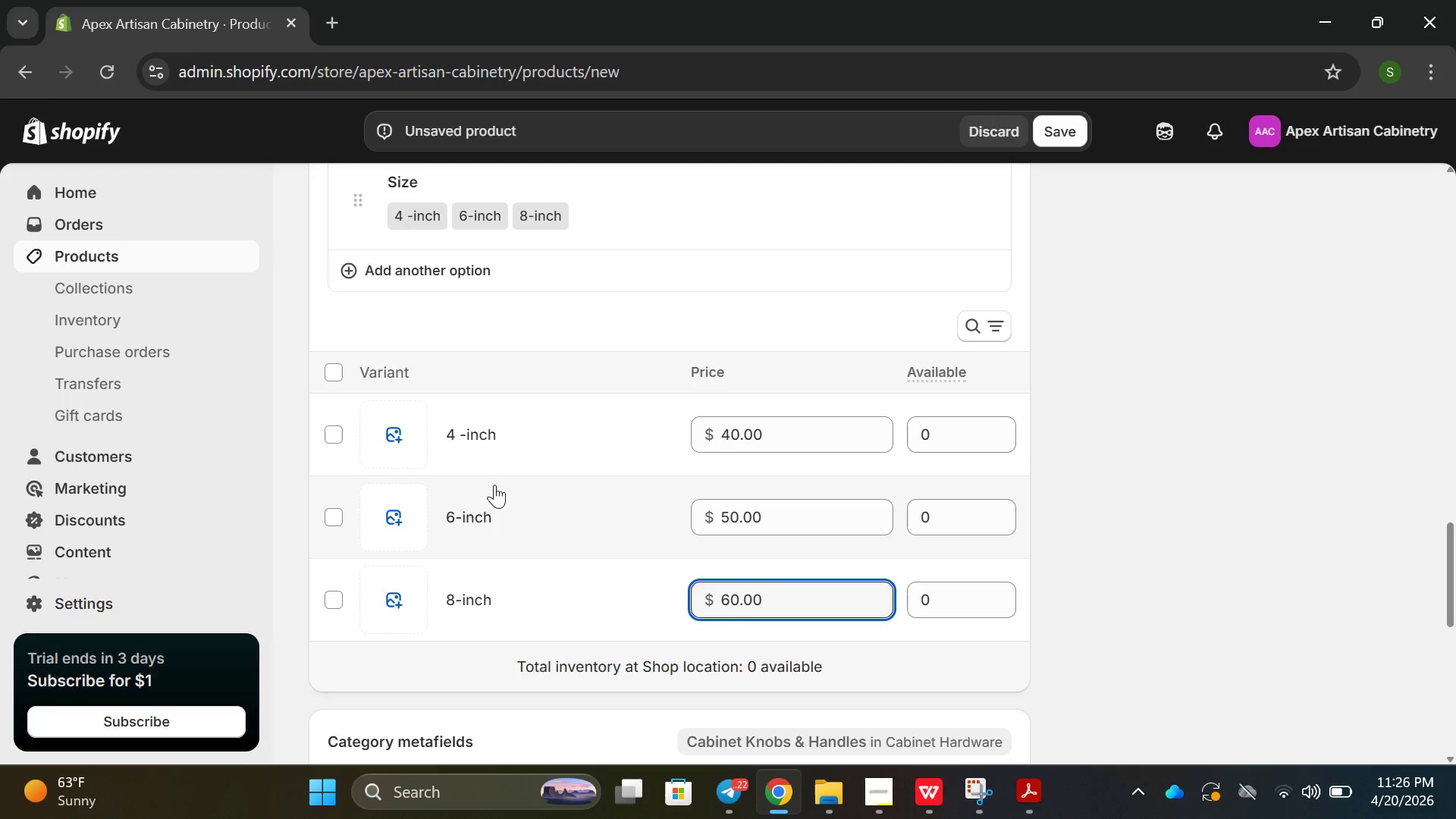 
left_click([392, 444])
 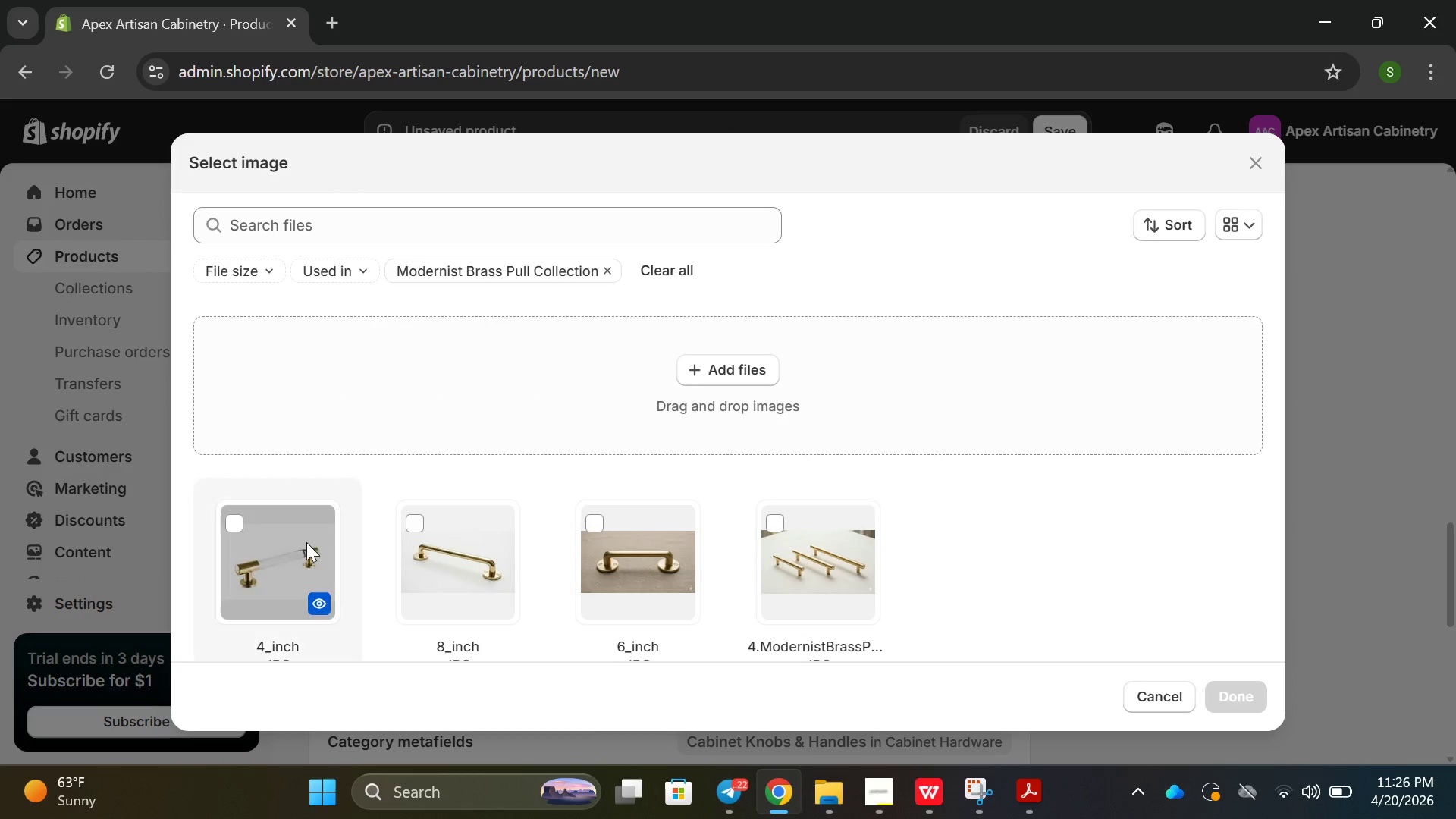 
left_click([302, 546])
 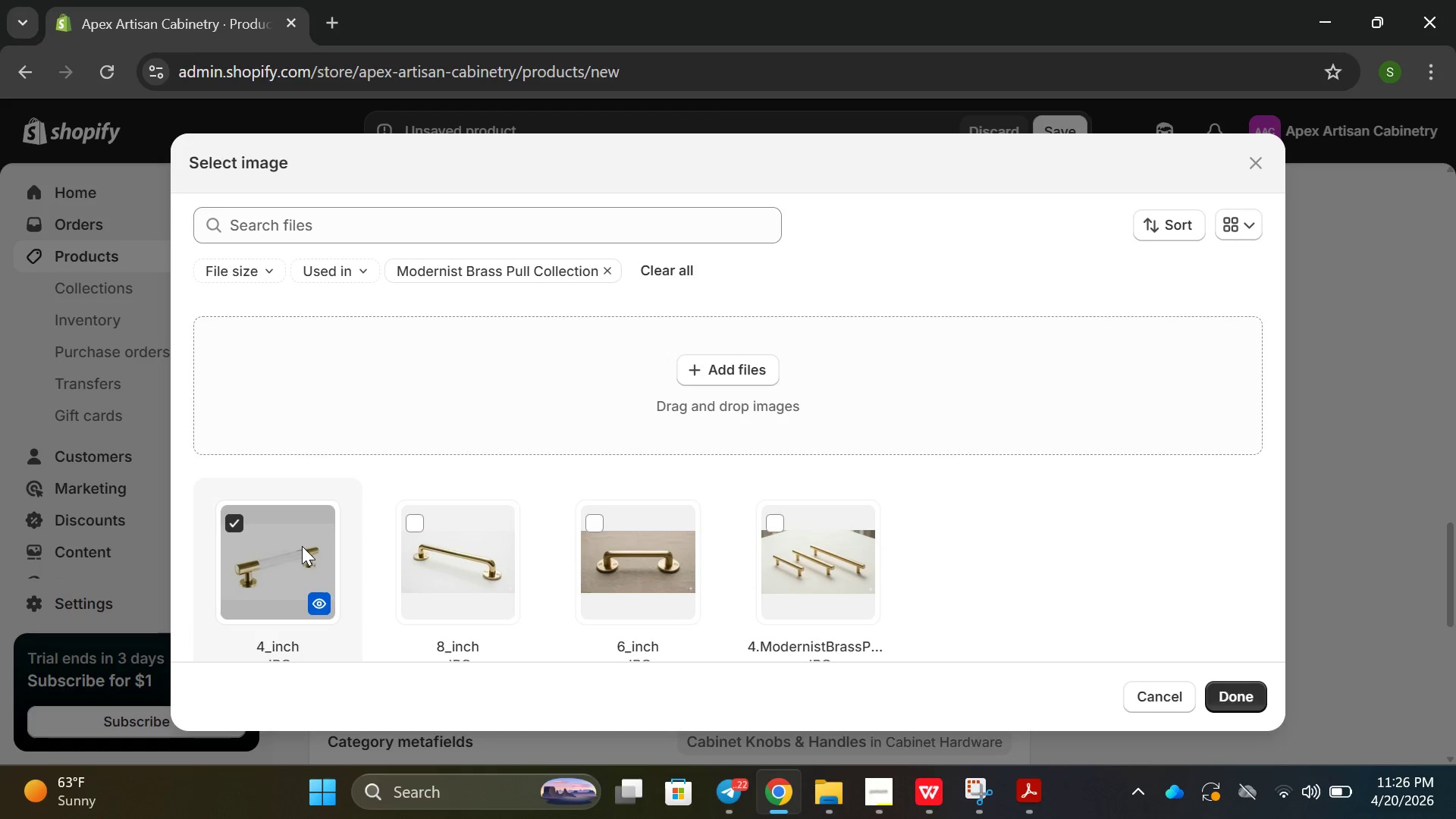 
key(Enter)
 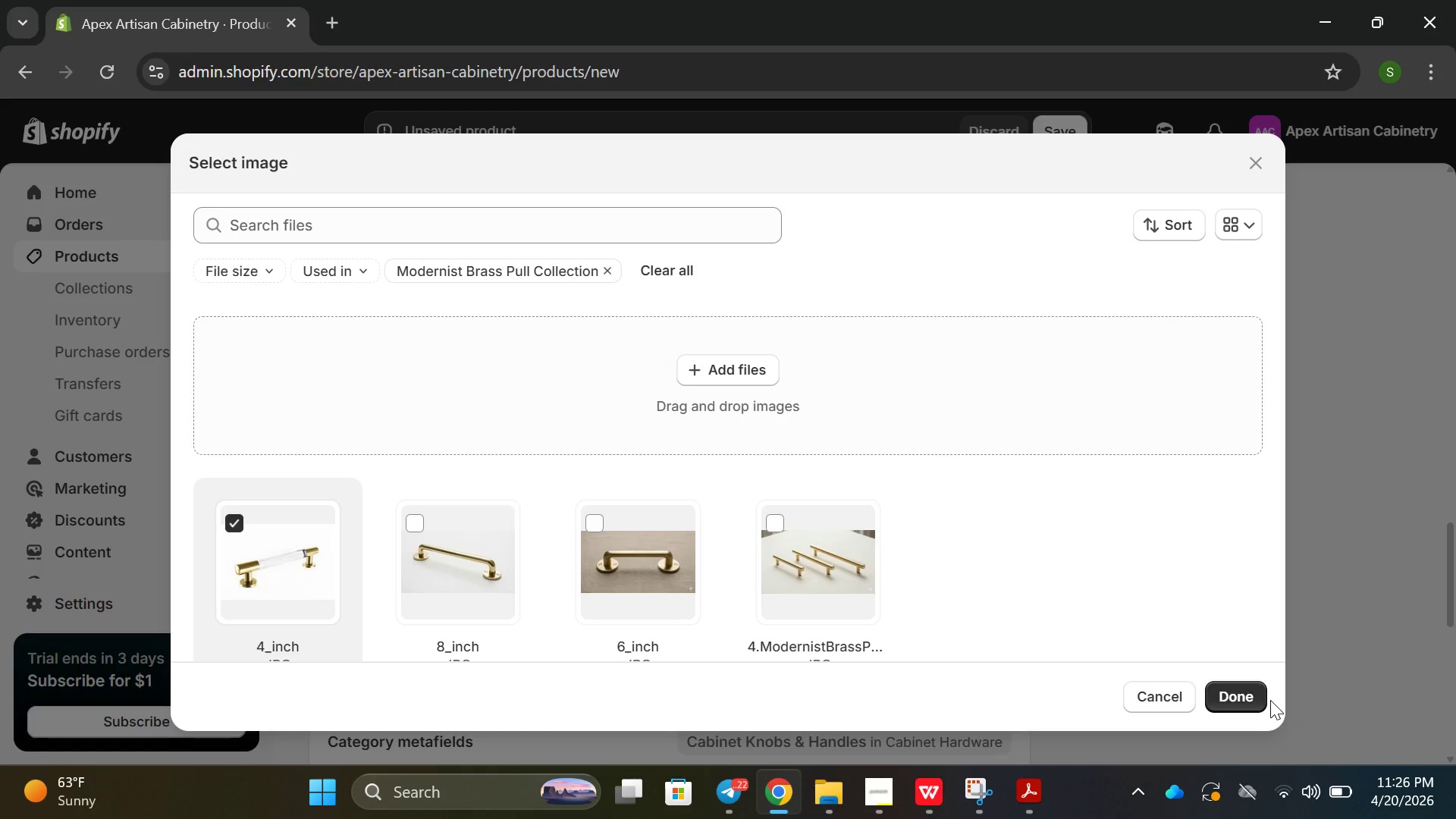 
left_click([1235, 697])
 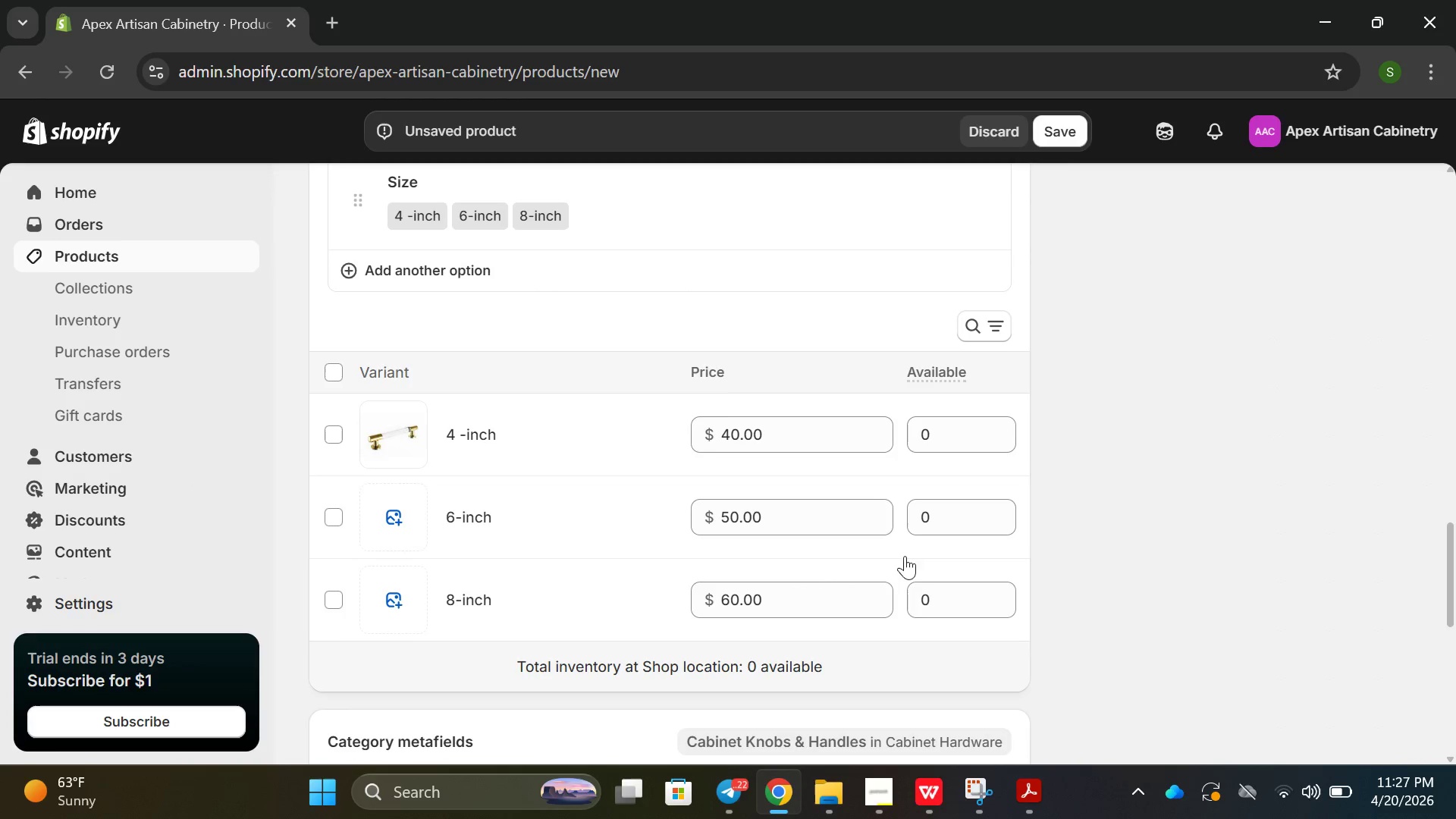 
wait(5.08)
 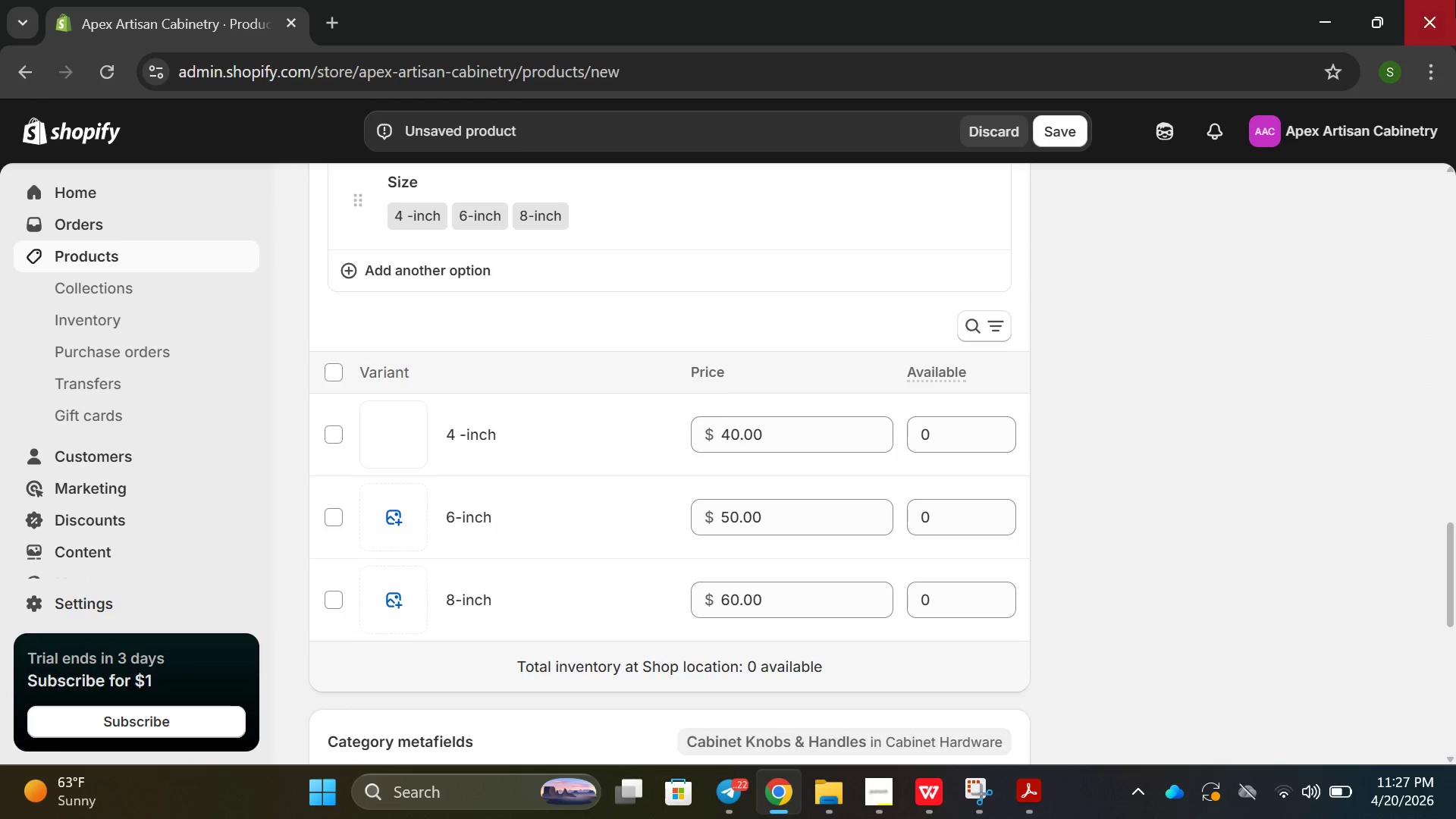 
left_click([400, 515])
 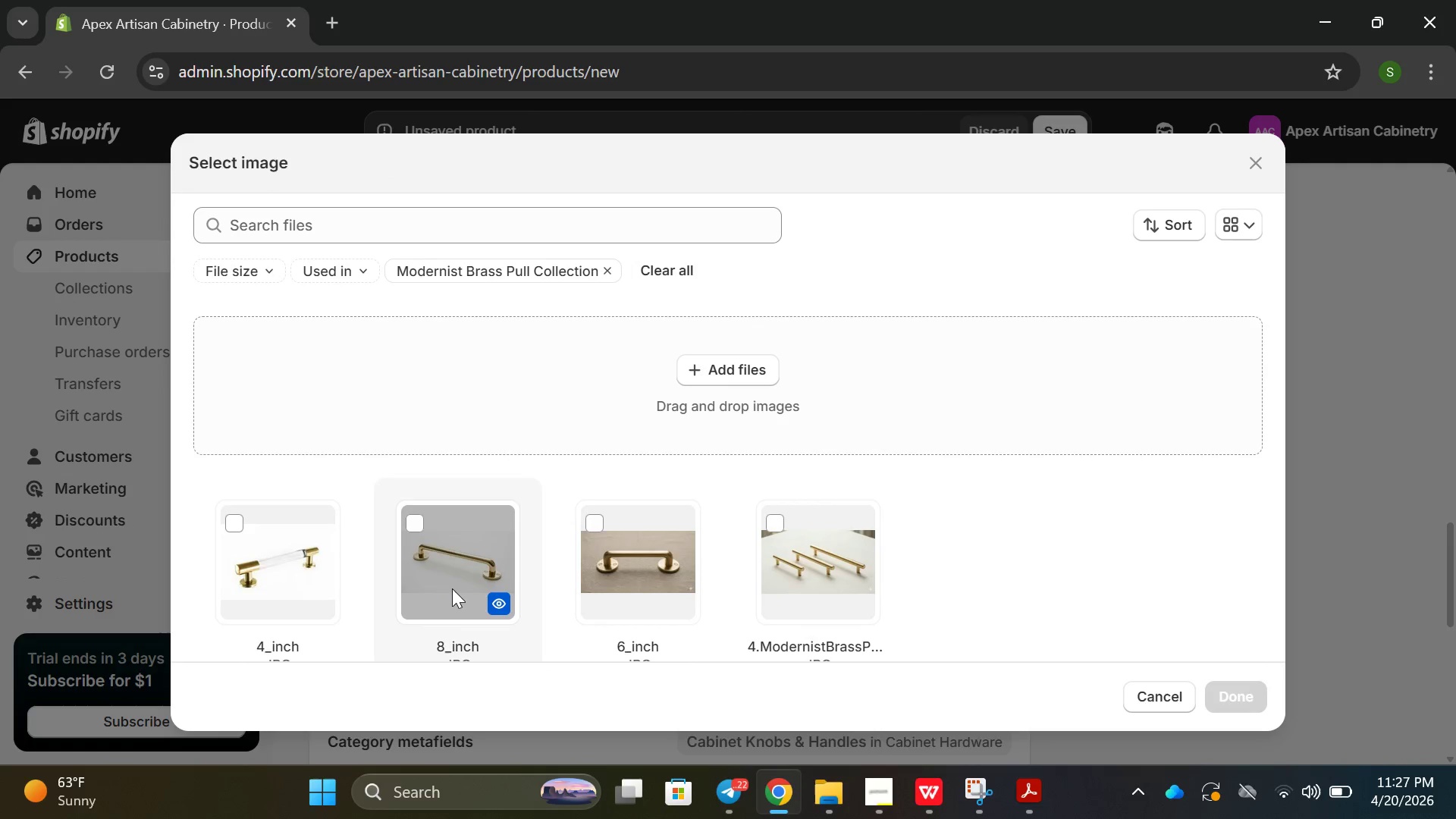 
left_click([459, 563])
 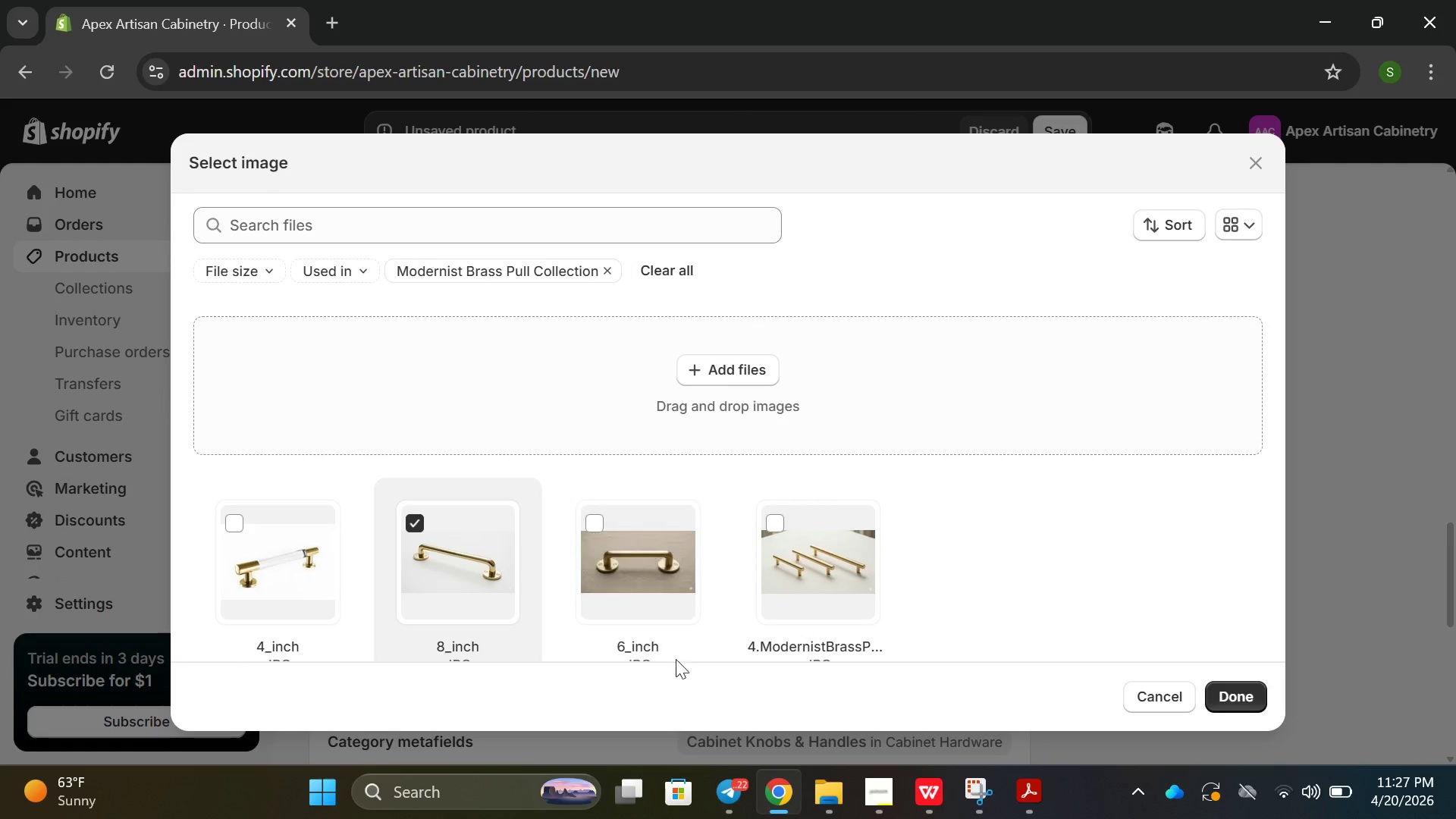 
left_click([659, 601])
 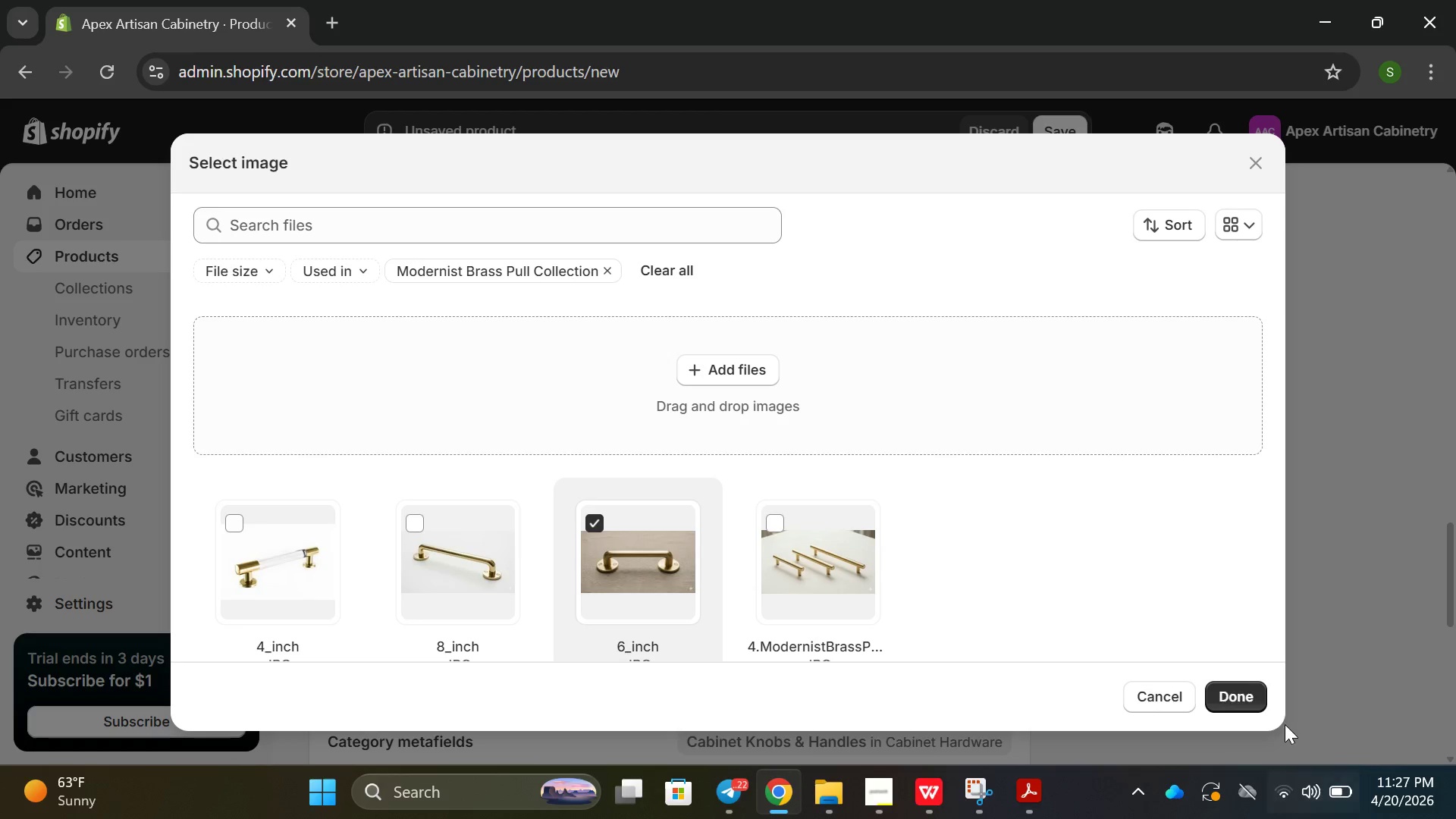 
left_click([1243, 682])
 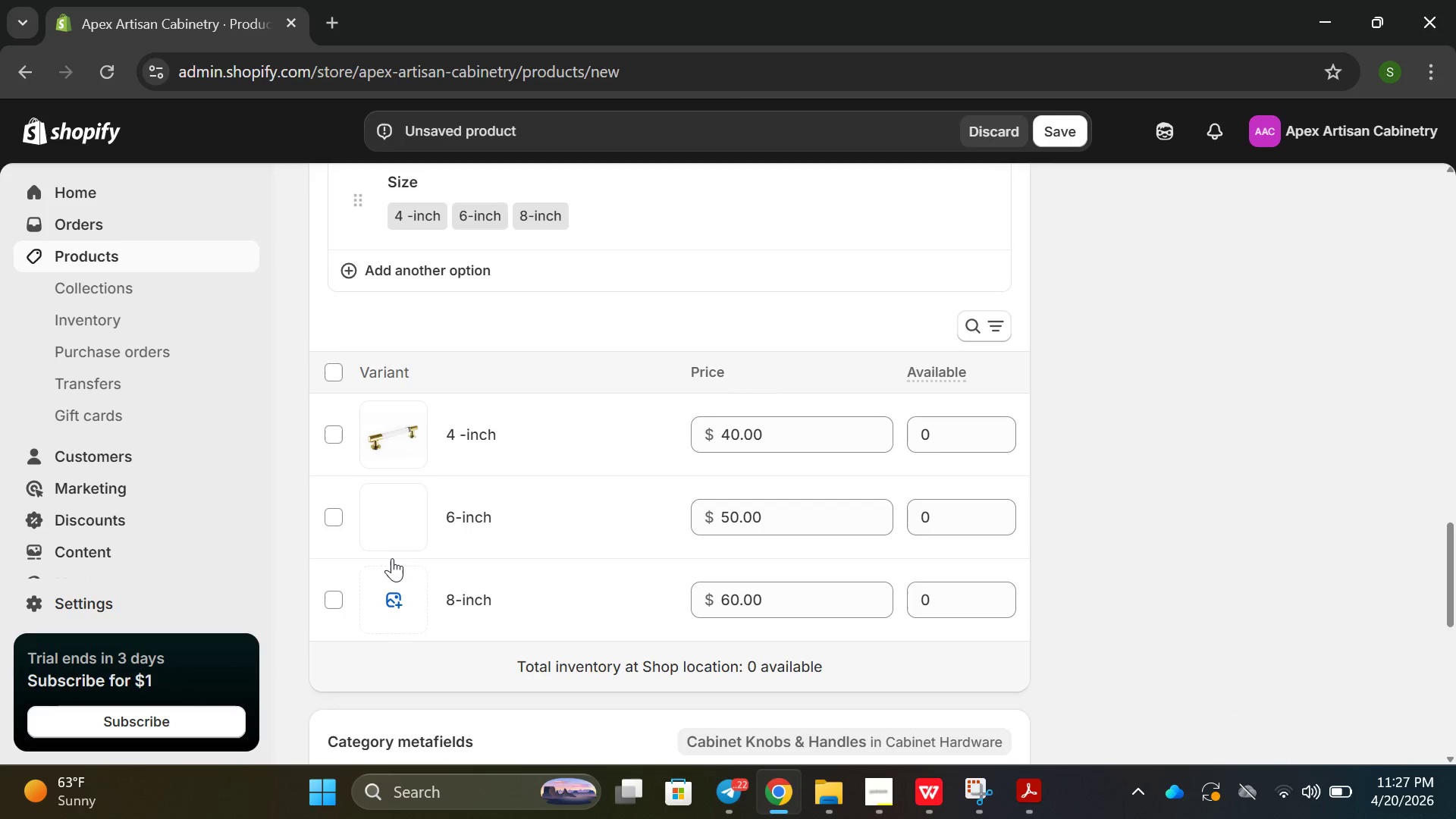 
left_click([381, 600])
 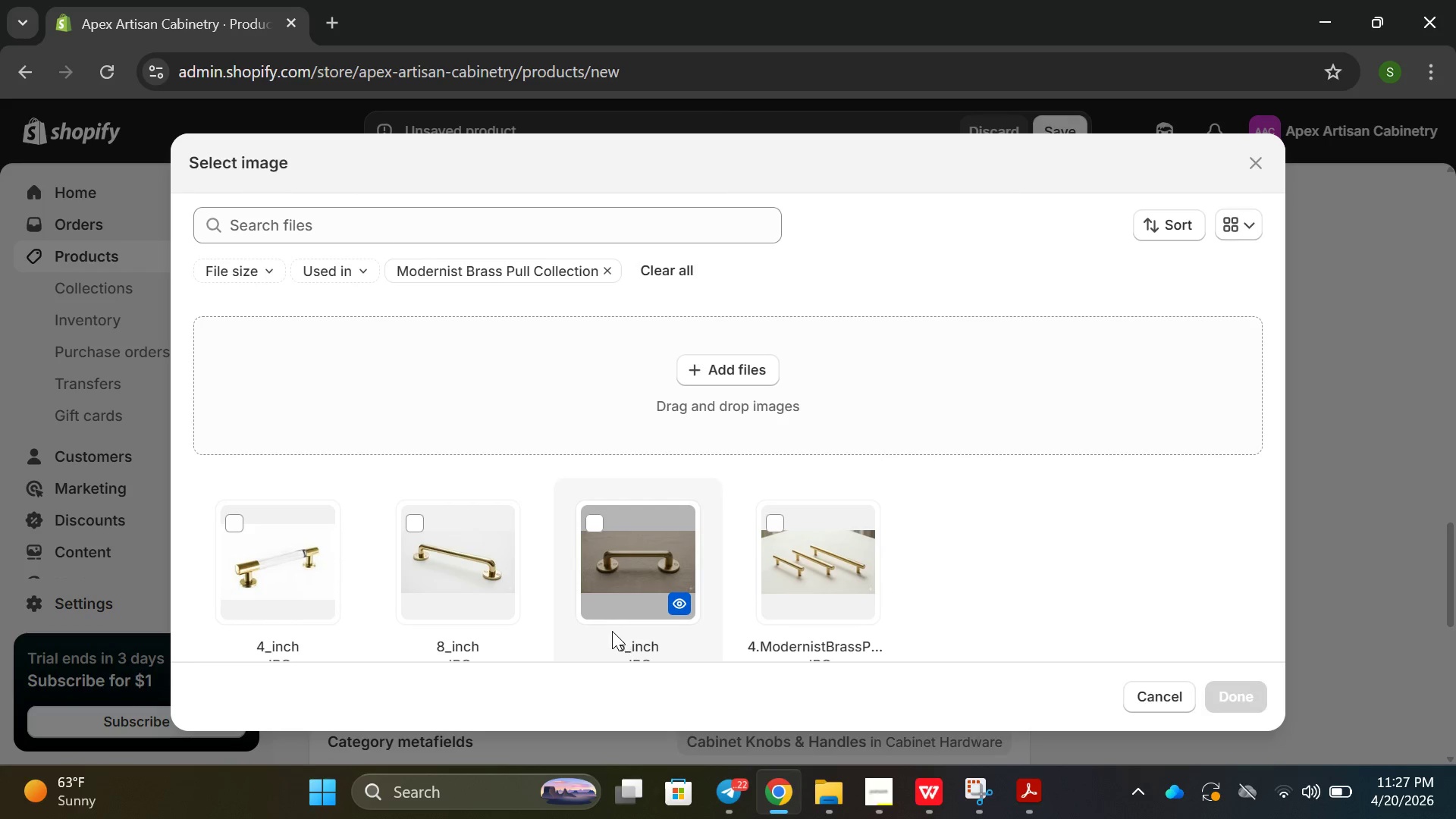 
left_click([510, 568])
 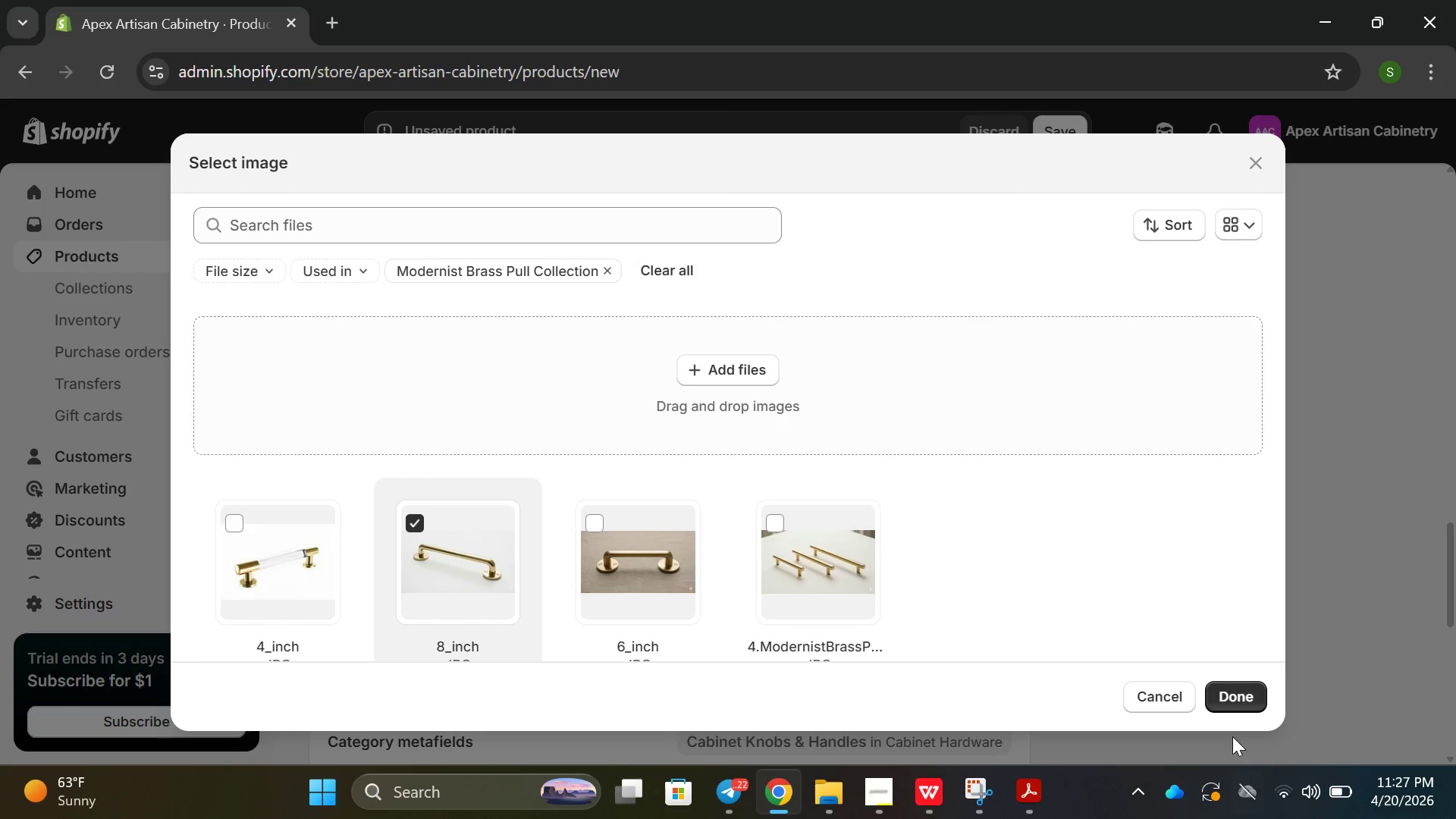 
left_click([1245, 708])
 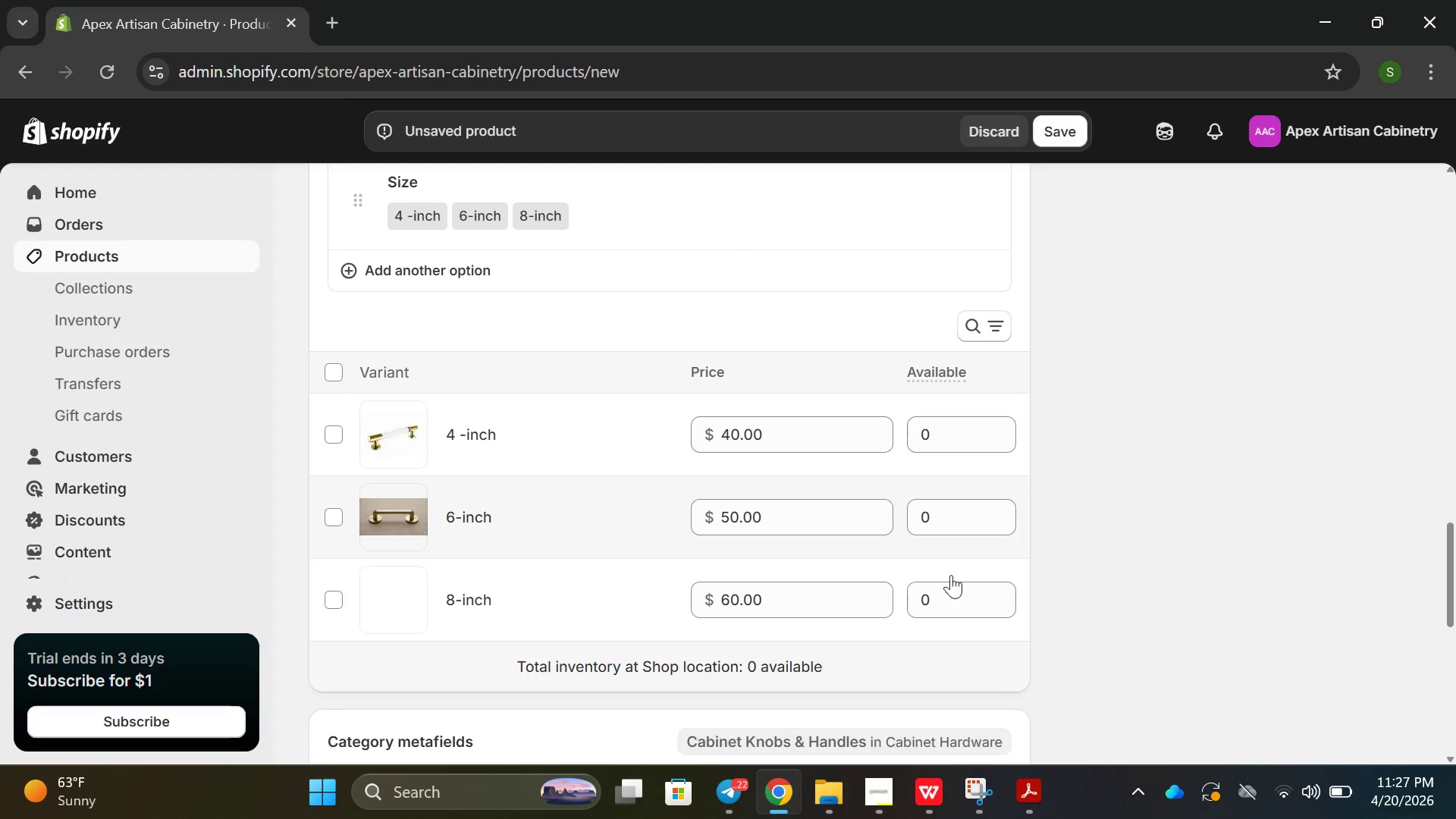 
scroll: coordinate [782, 537], scroll_direction: down, amount: 7.0
 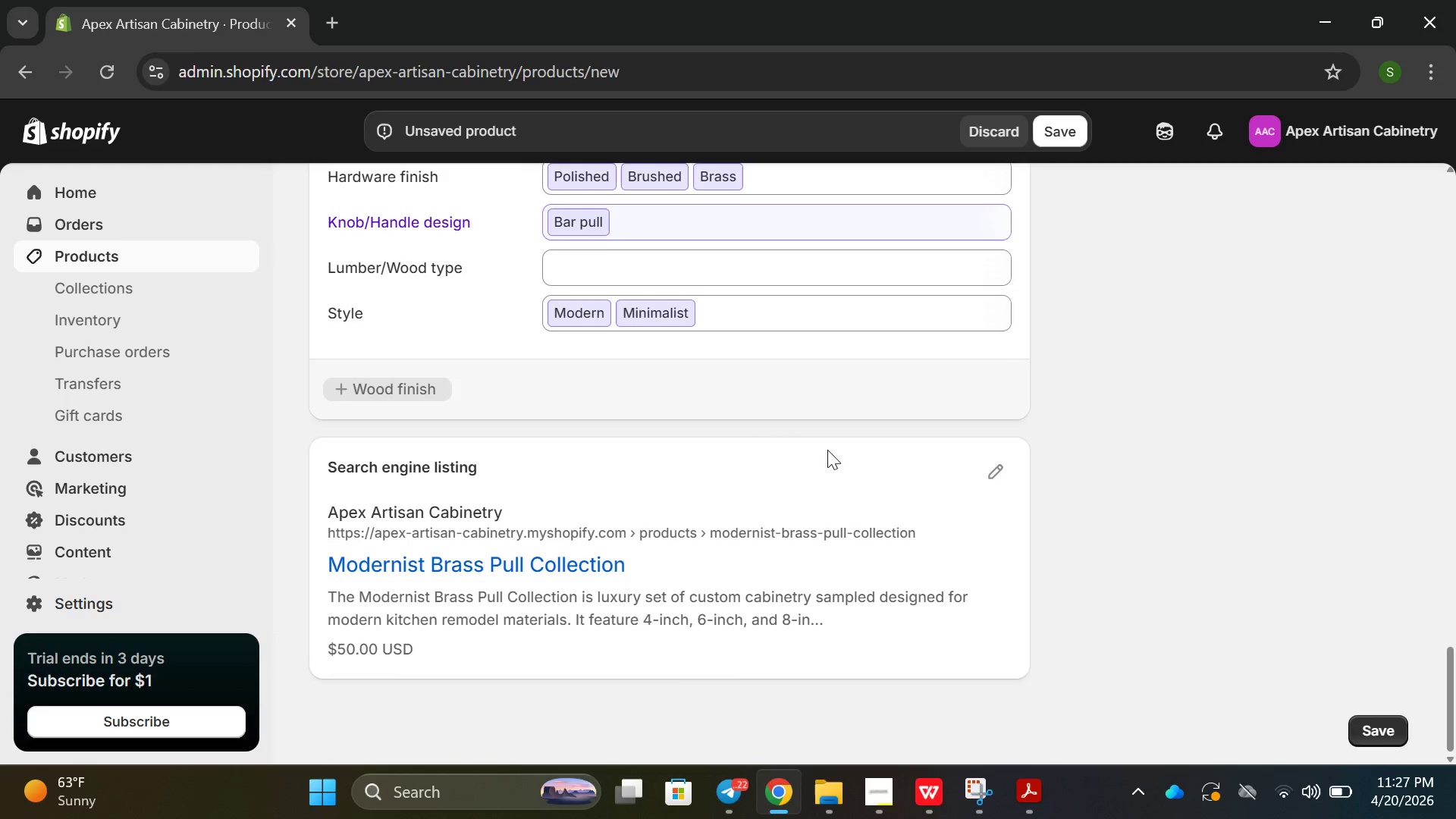 
scroll: coordinate [908, 484], scroll_direction: up, amount: 20.0
 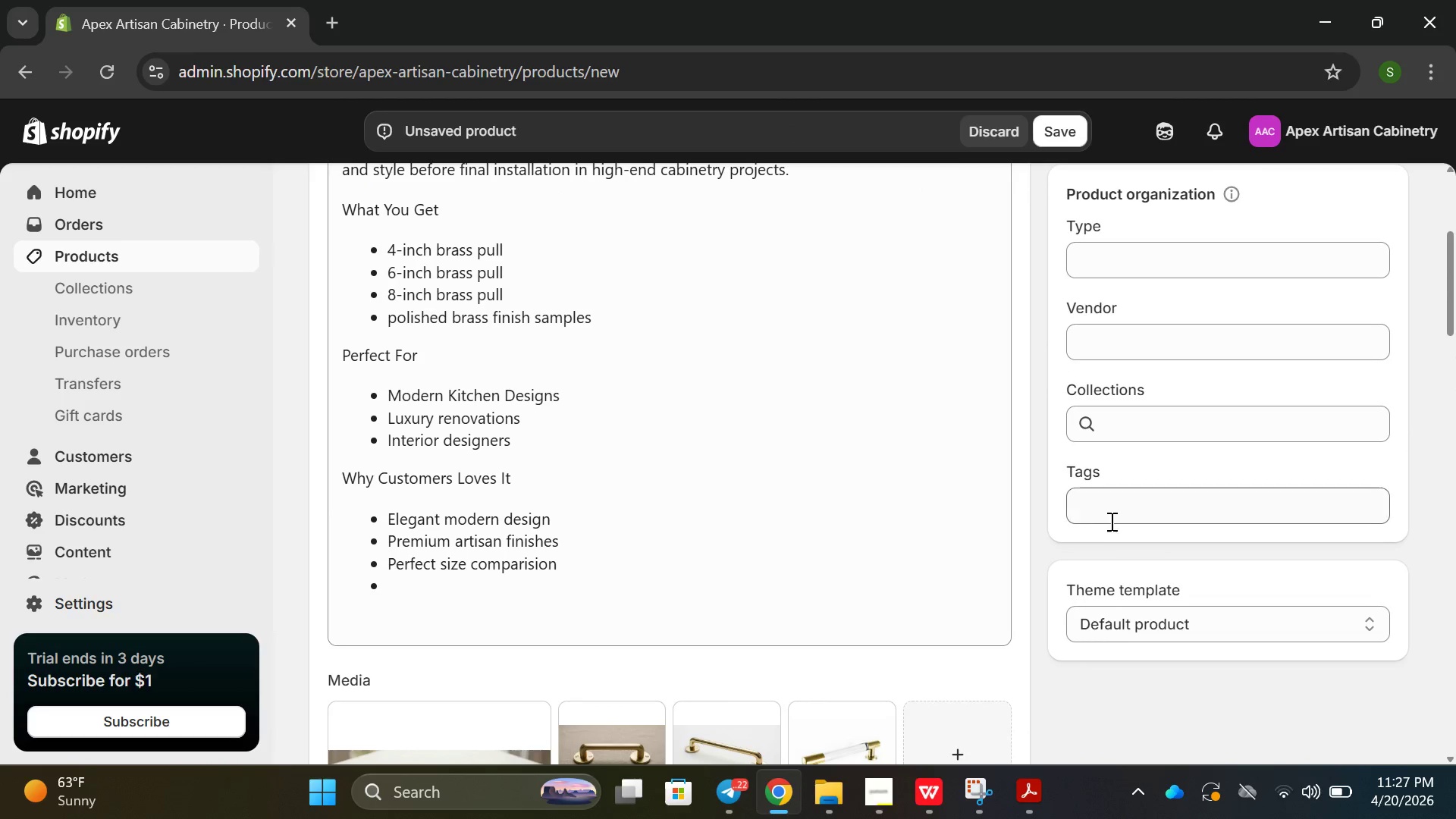 
left_click([1110, 521])
 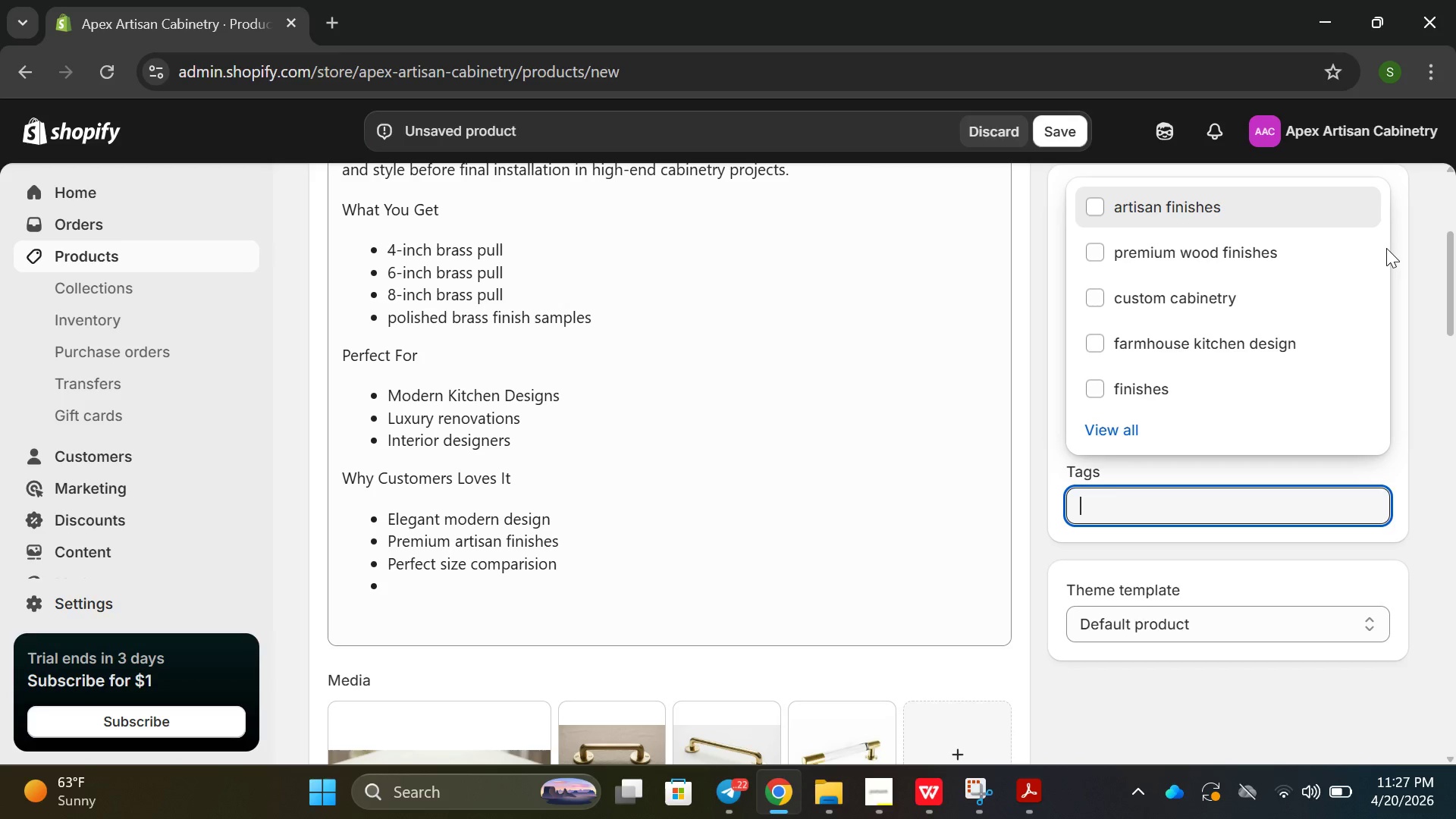 
scroll: coordinate [1174, 68], scroll_direction: up, amount: 15.0
 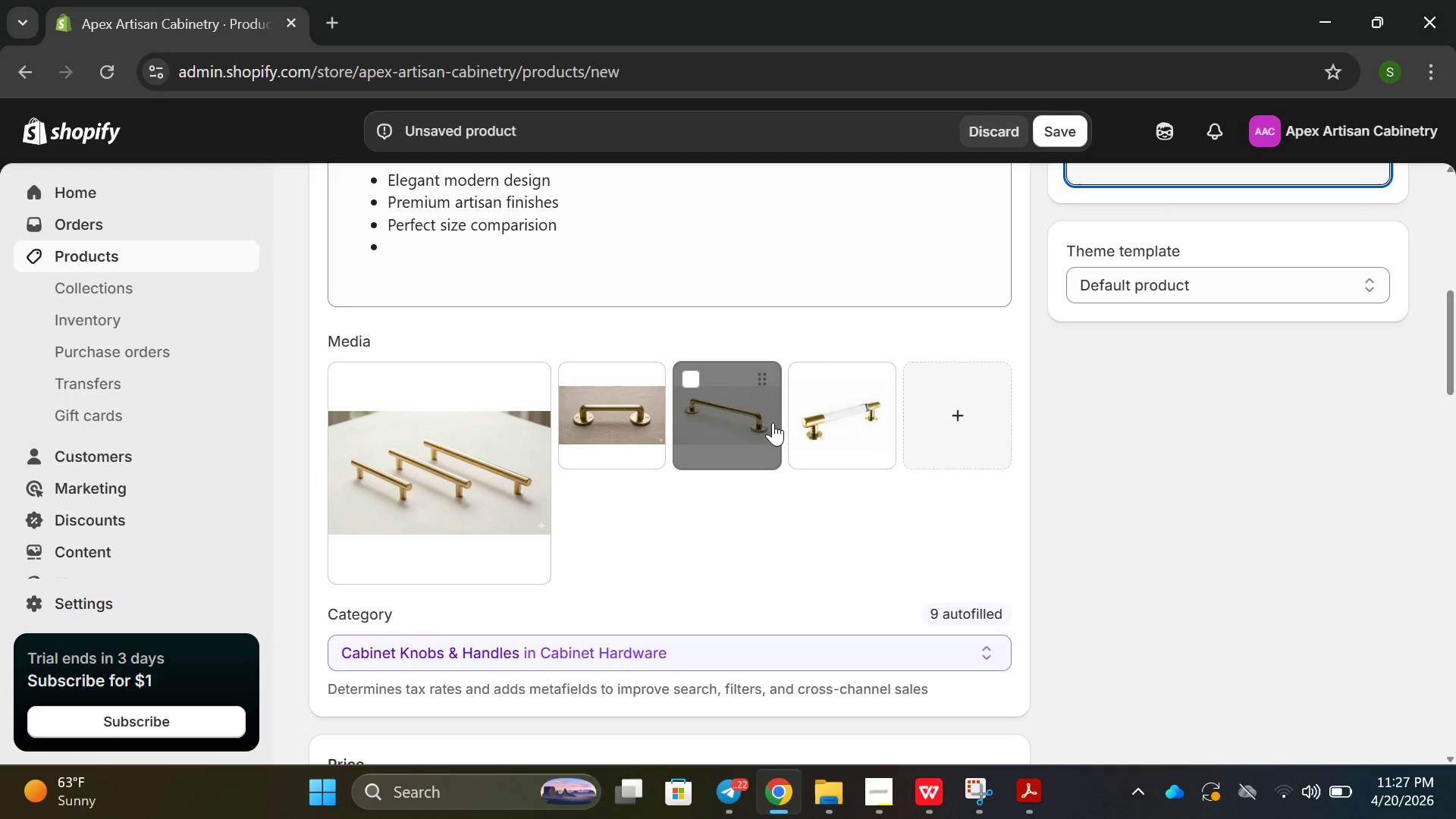 
left_click([838, 444])
 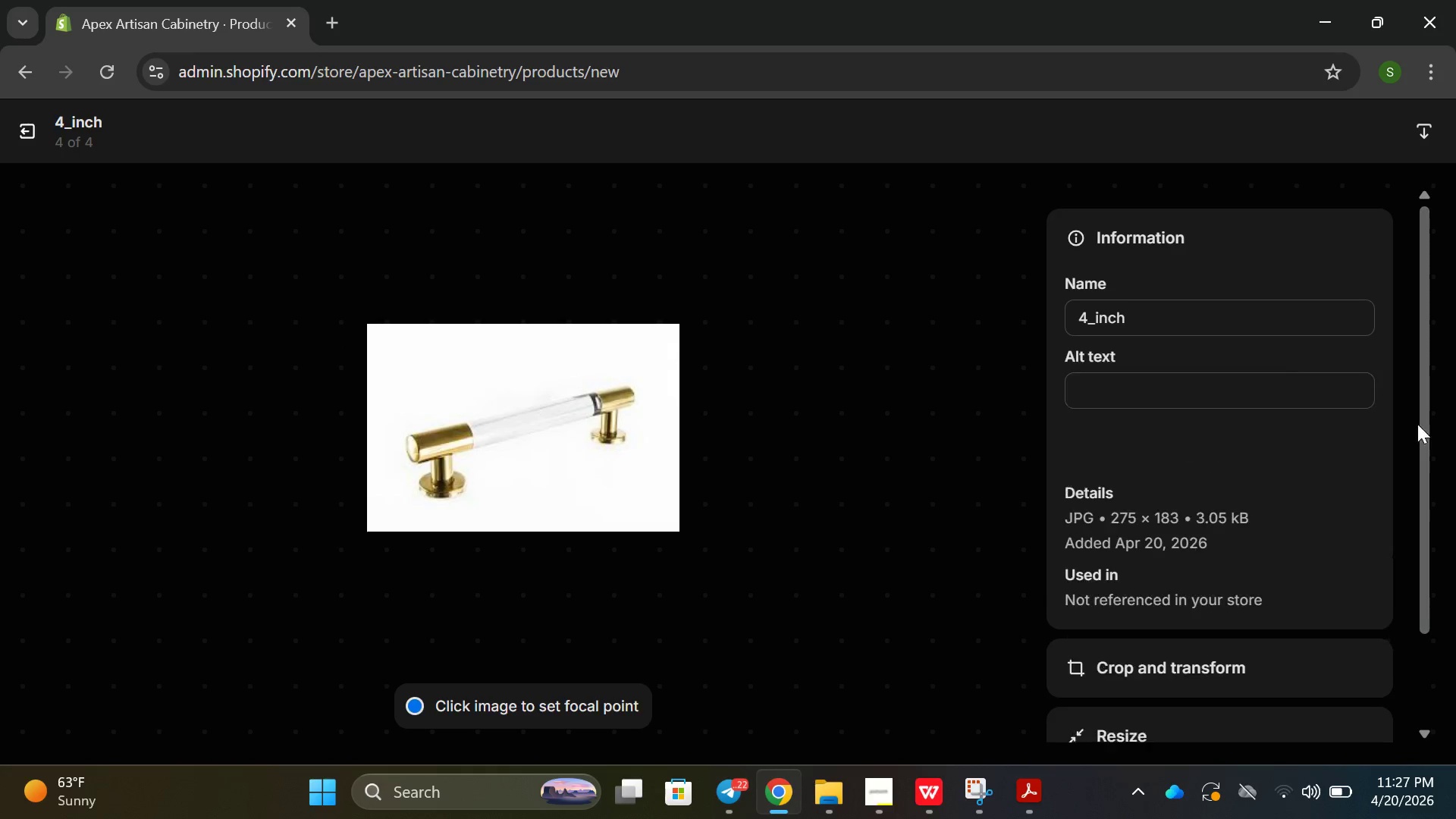 
left_click([1221, 401])
 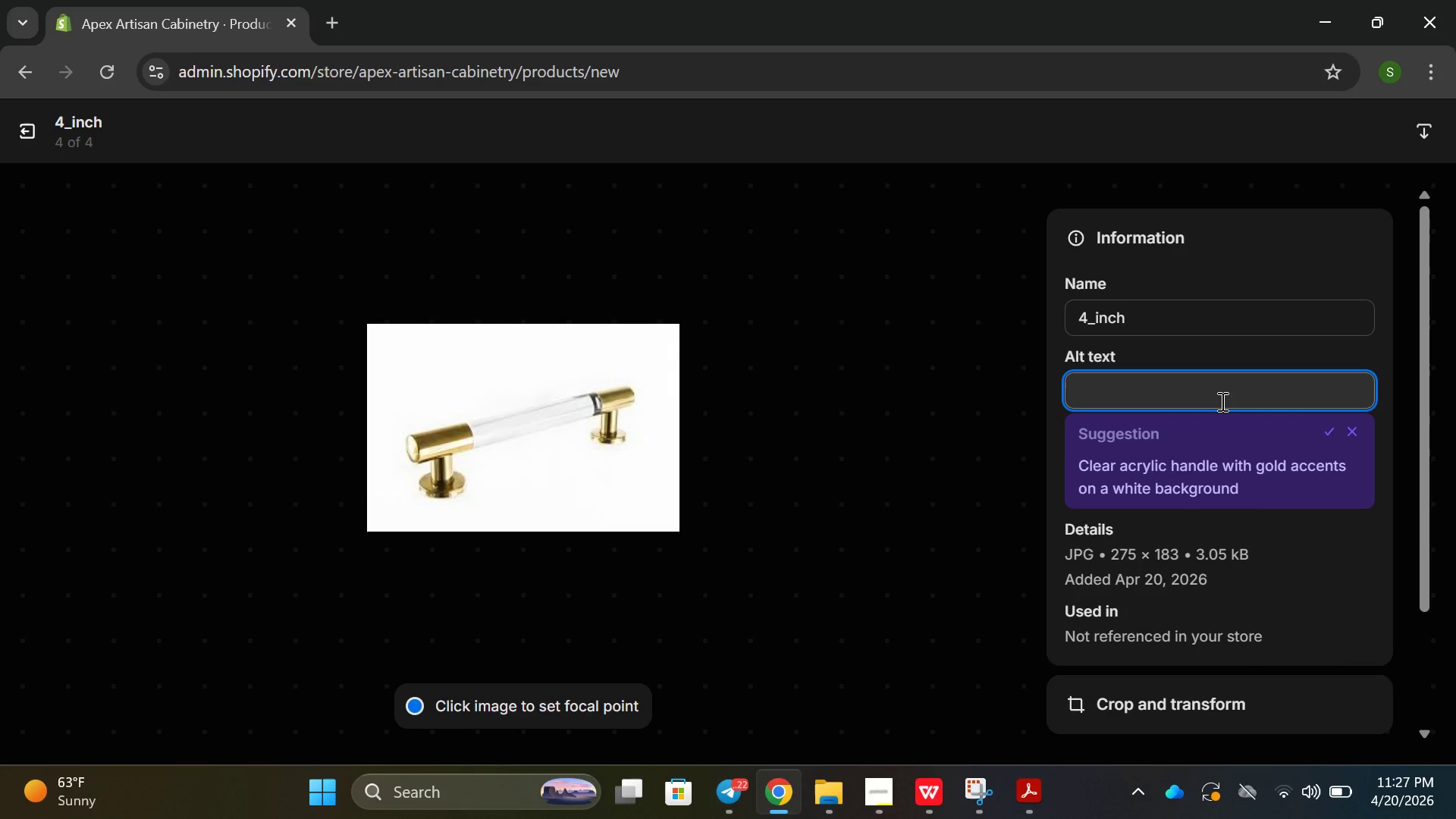 
left_click([1221, 401])
 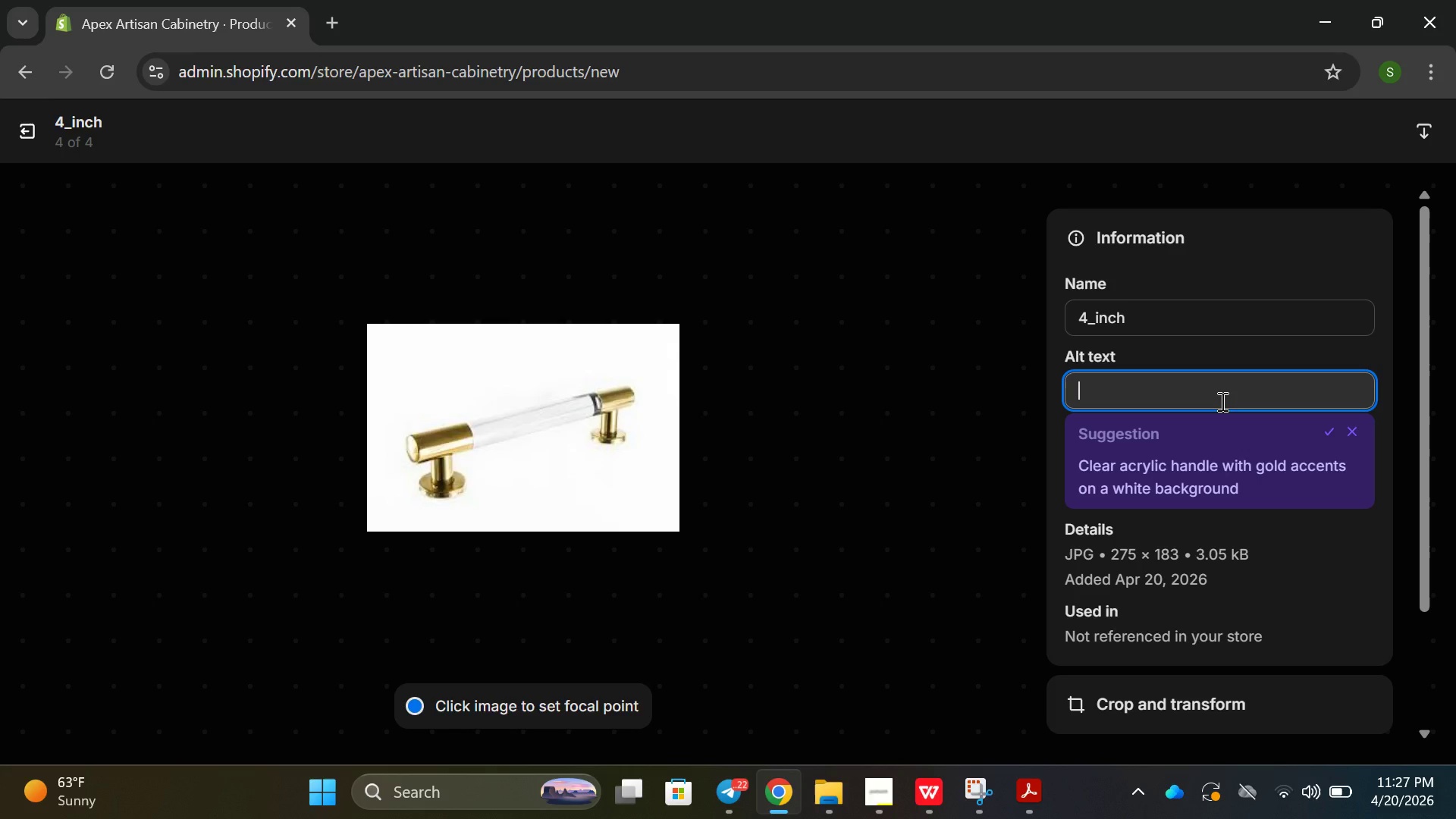 
type(4-iv)
key(Backspace)
type(nvh m)
key(Backspace)
key(Backspace)
key(Backspace)
key(Backspace)
 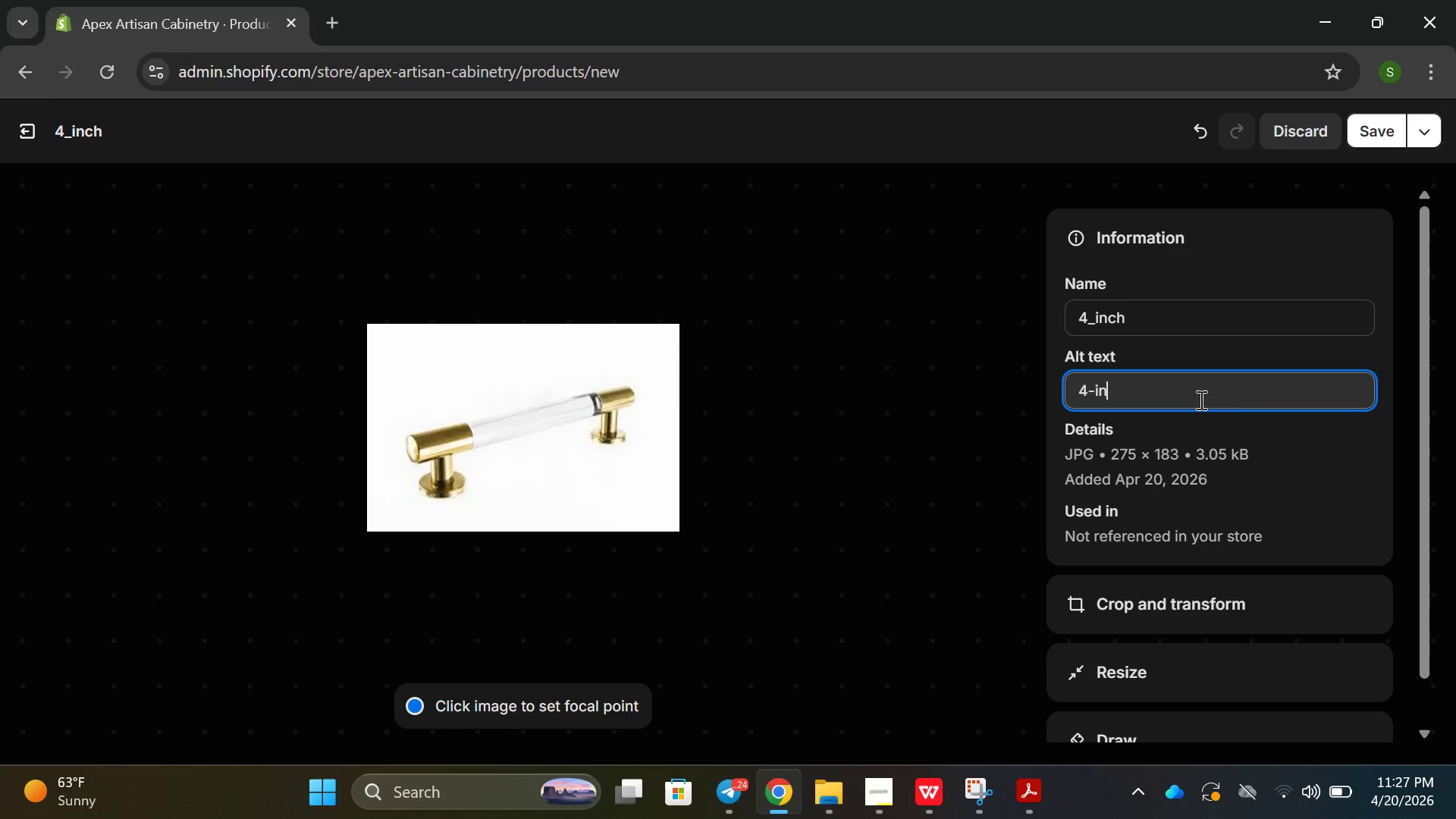 
type(v)
key(Backspace)
type(ch modern brass cabinet pull  with polished )
 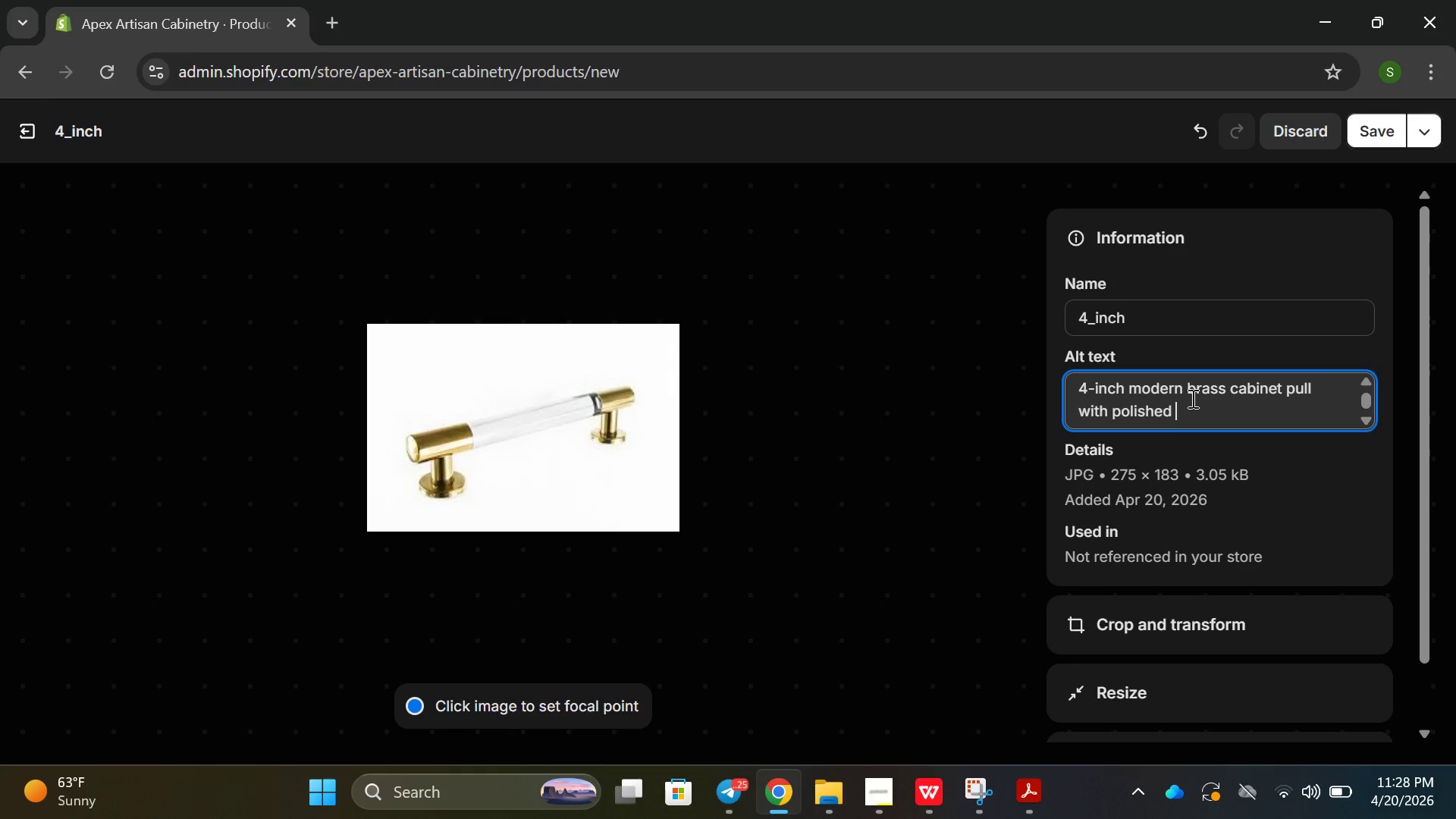 
type(finished for conten)
key(Backspace)
type(mpoer)
key(Backspace)
key(Backspace)
type(trst)
key(Backspace)
key(Backspace)
key(Backspace)
type(rary f)
key(Backspace)
type(kitchen )
 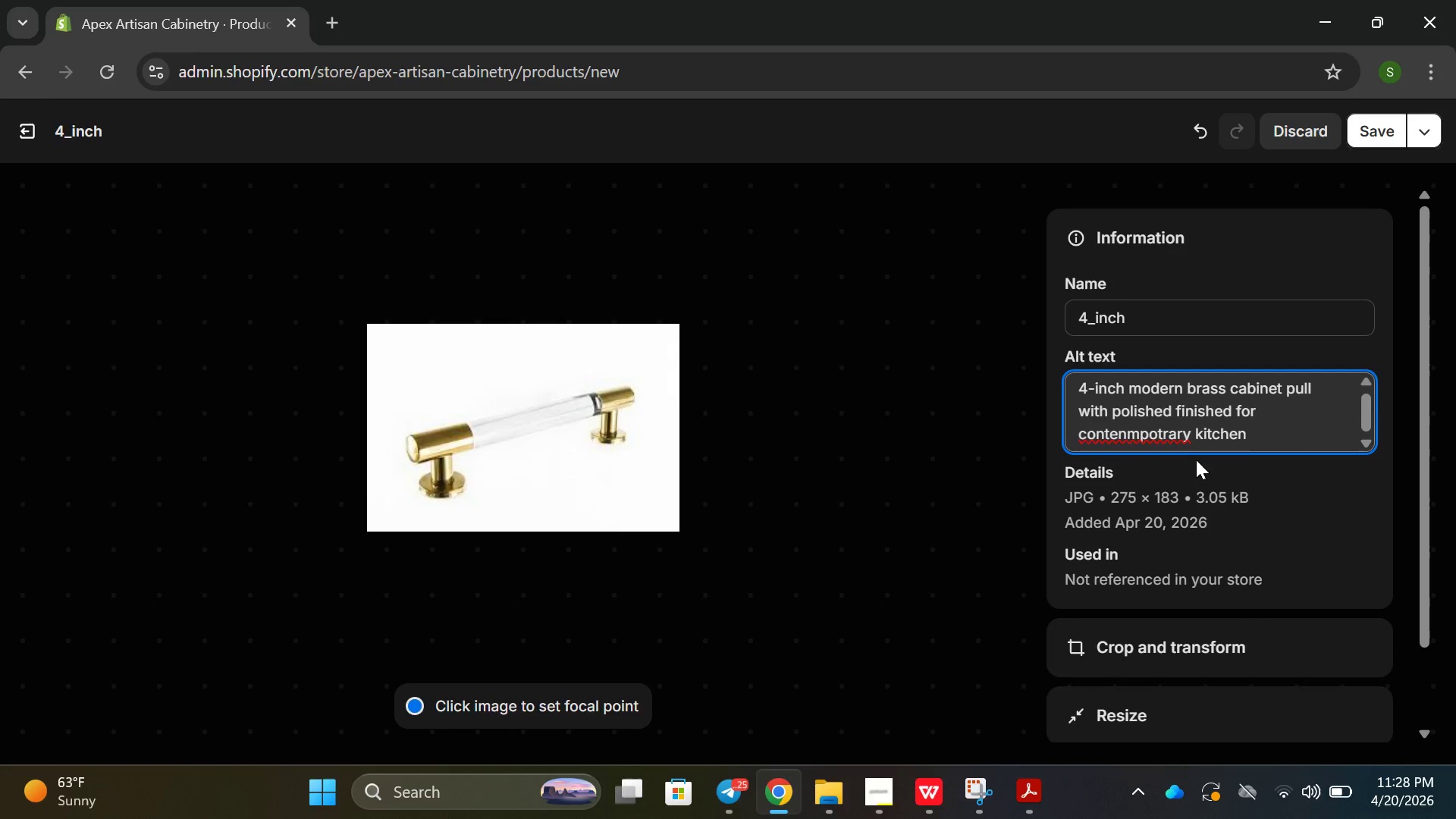 
type(hardwaresamples)
 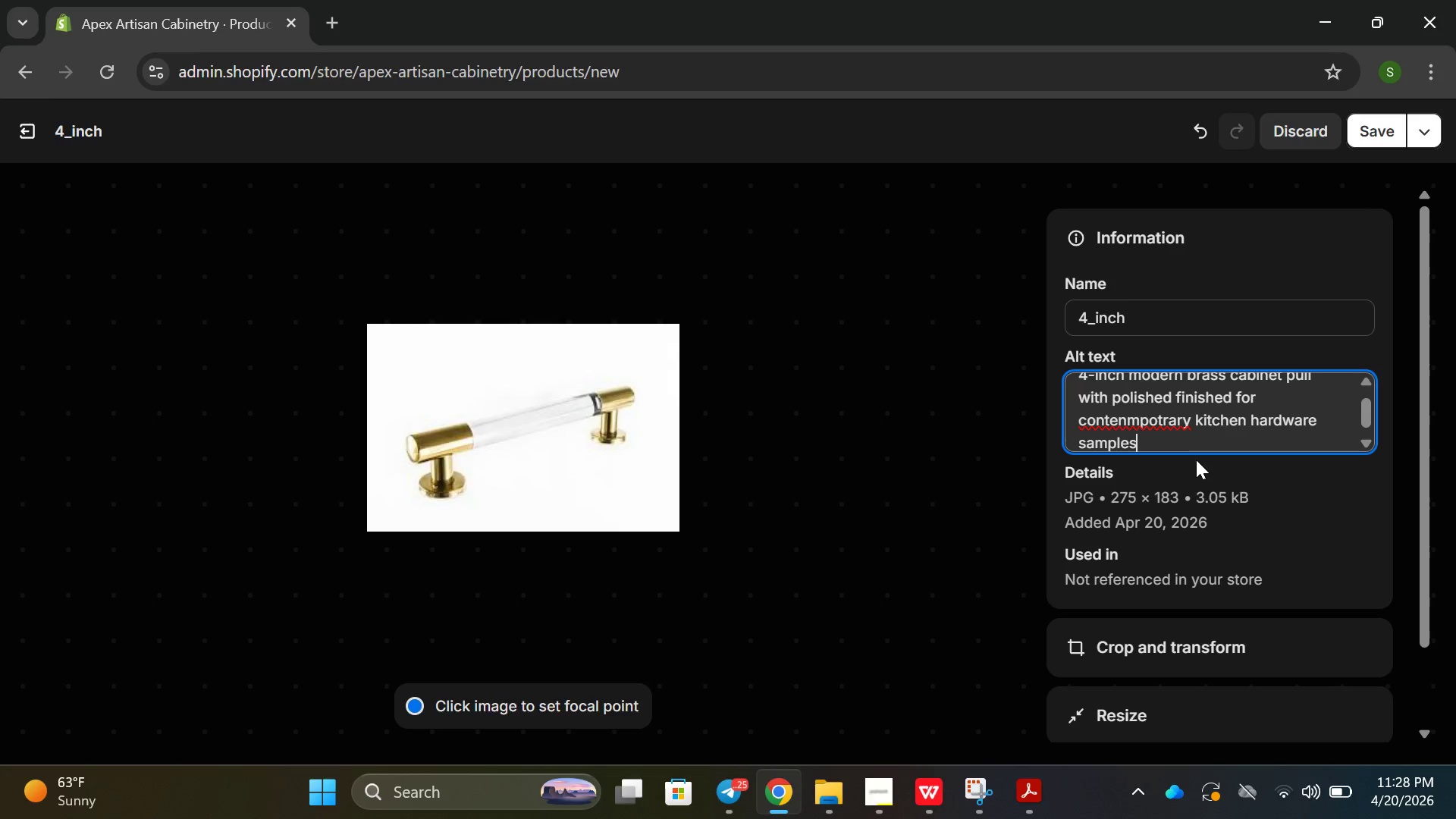 
hold_key(key=Space, duration=0.31)
 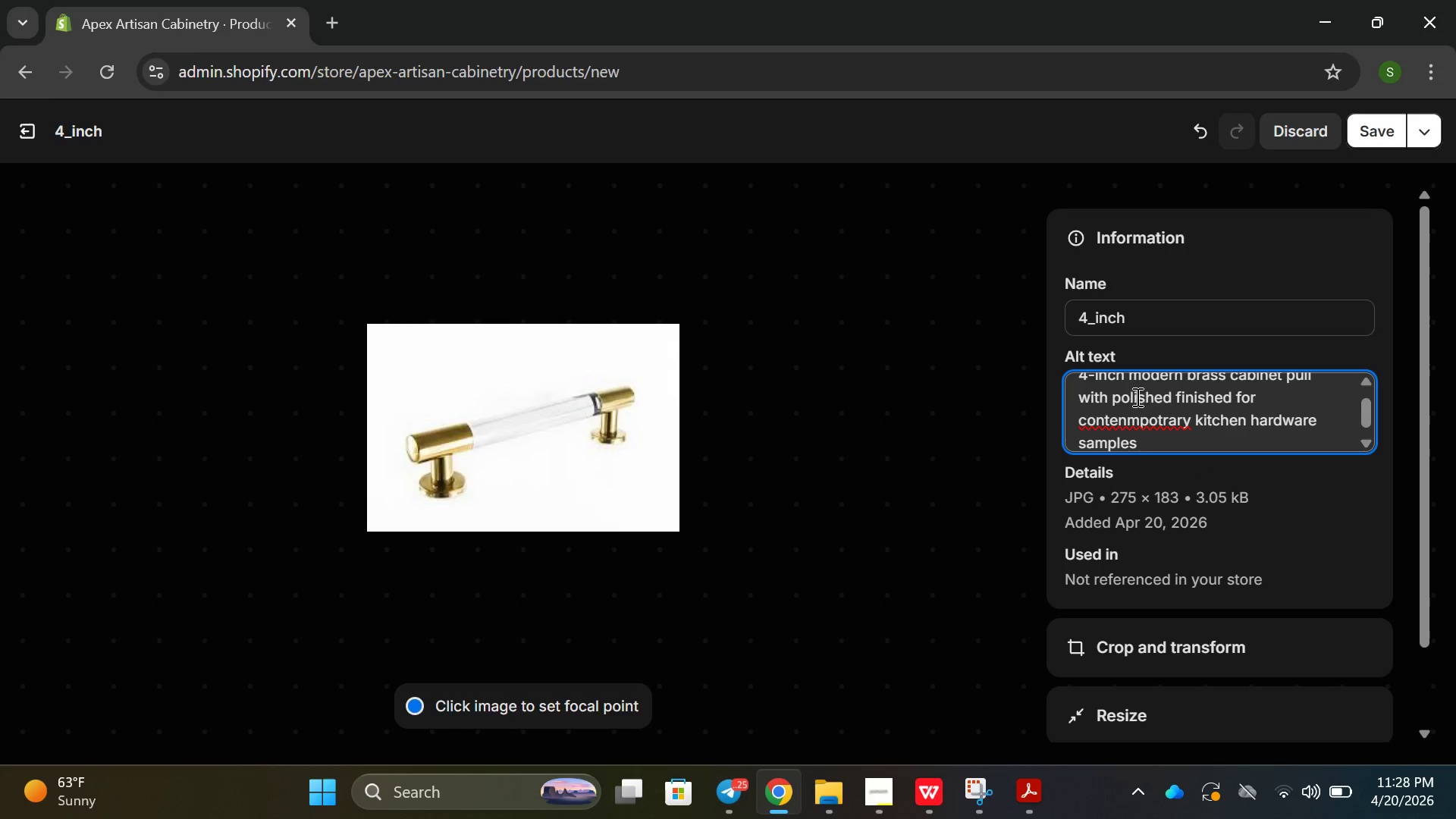 
left_click([1135, 420])
 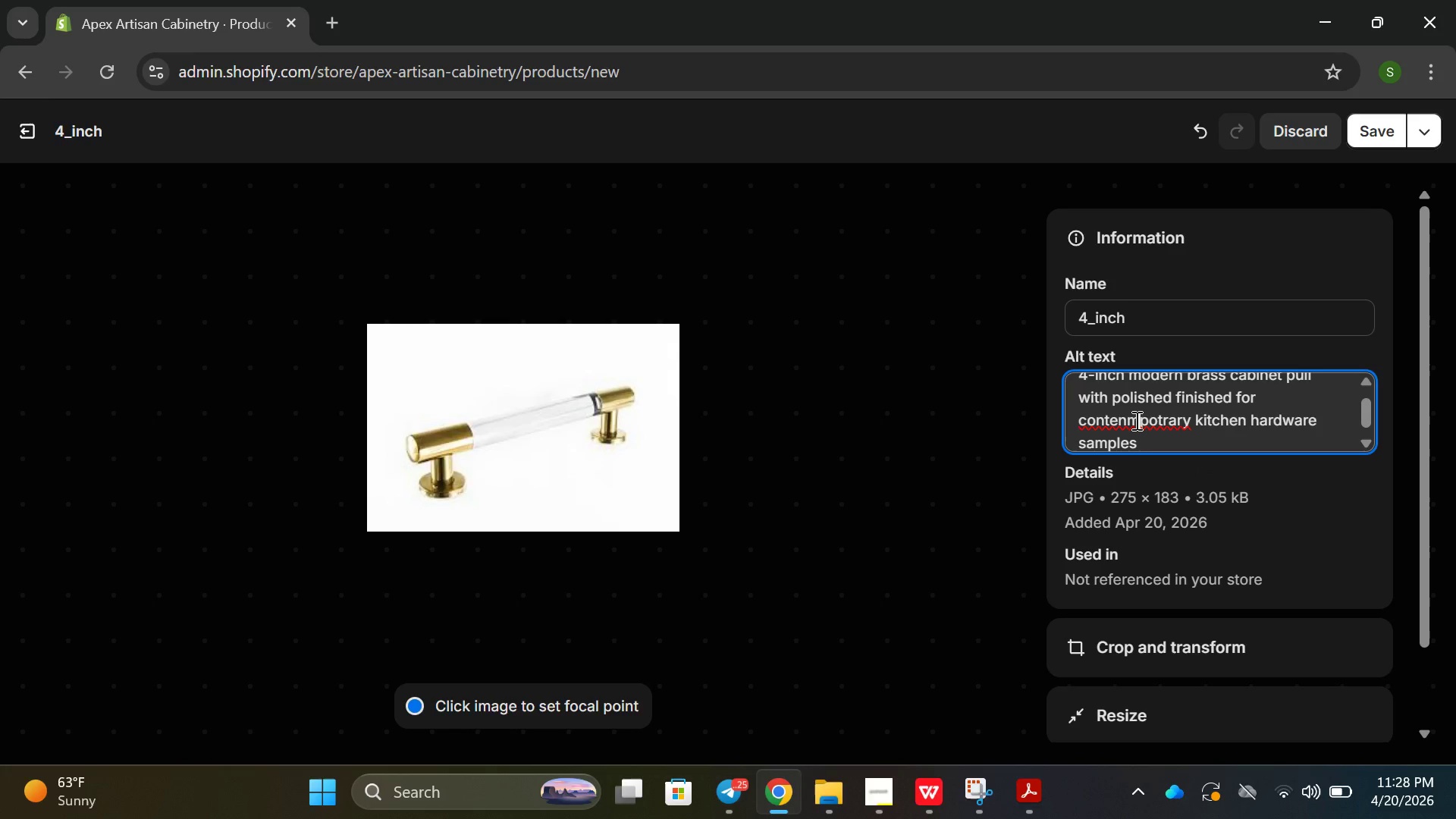 
key(Backspace)
 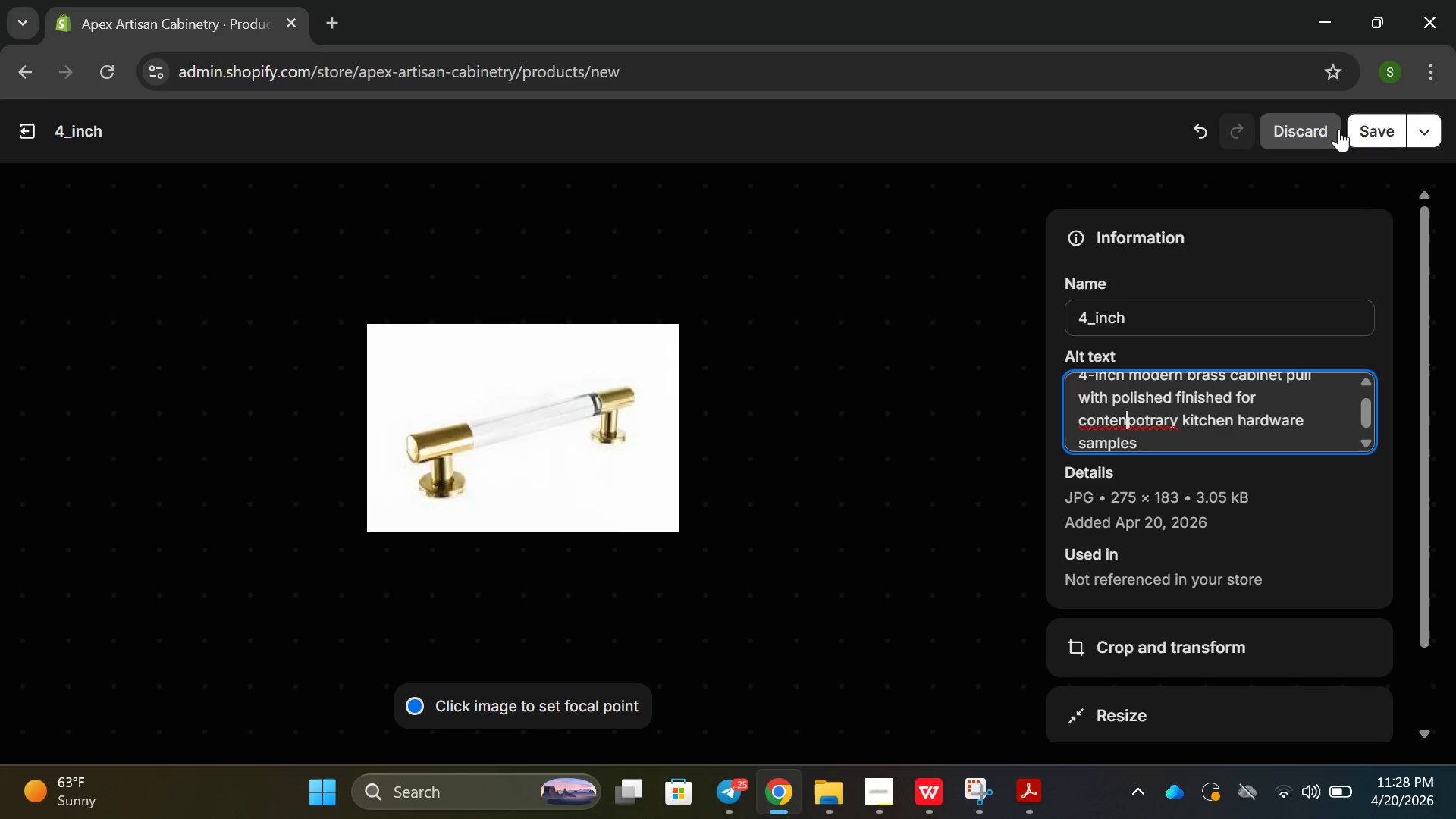 
left_click([1366, 133])
 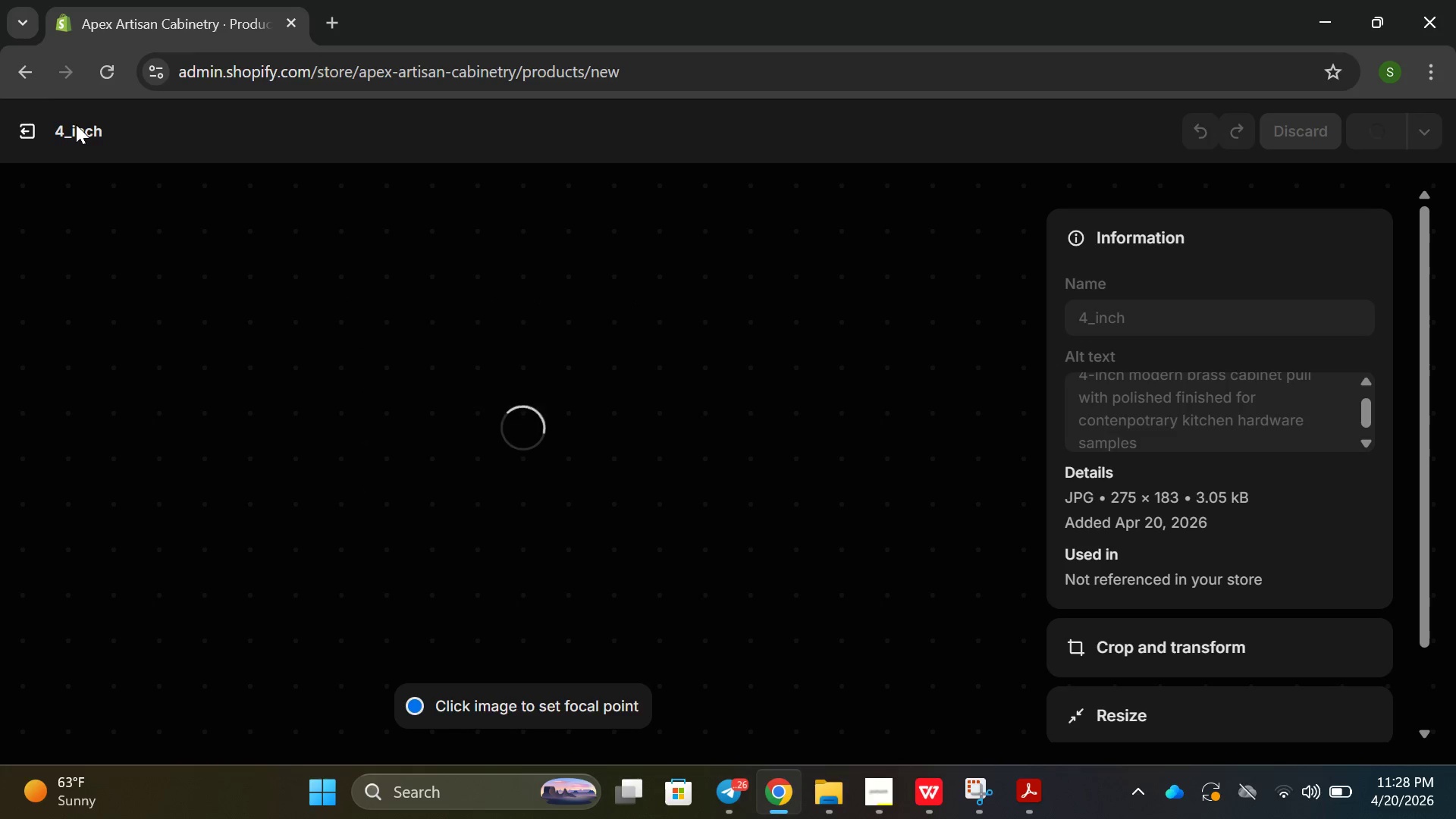 
left_click([8, 114])
 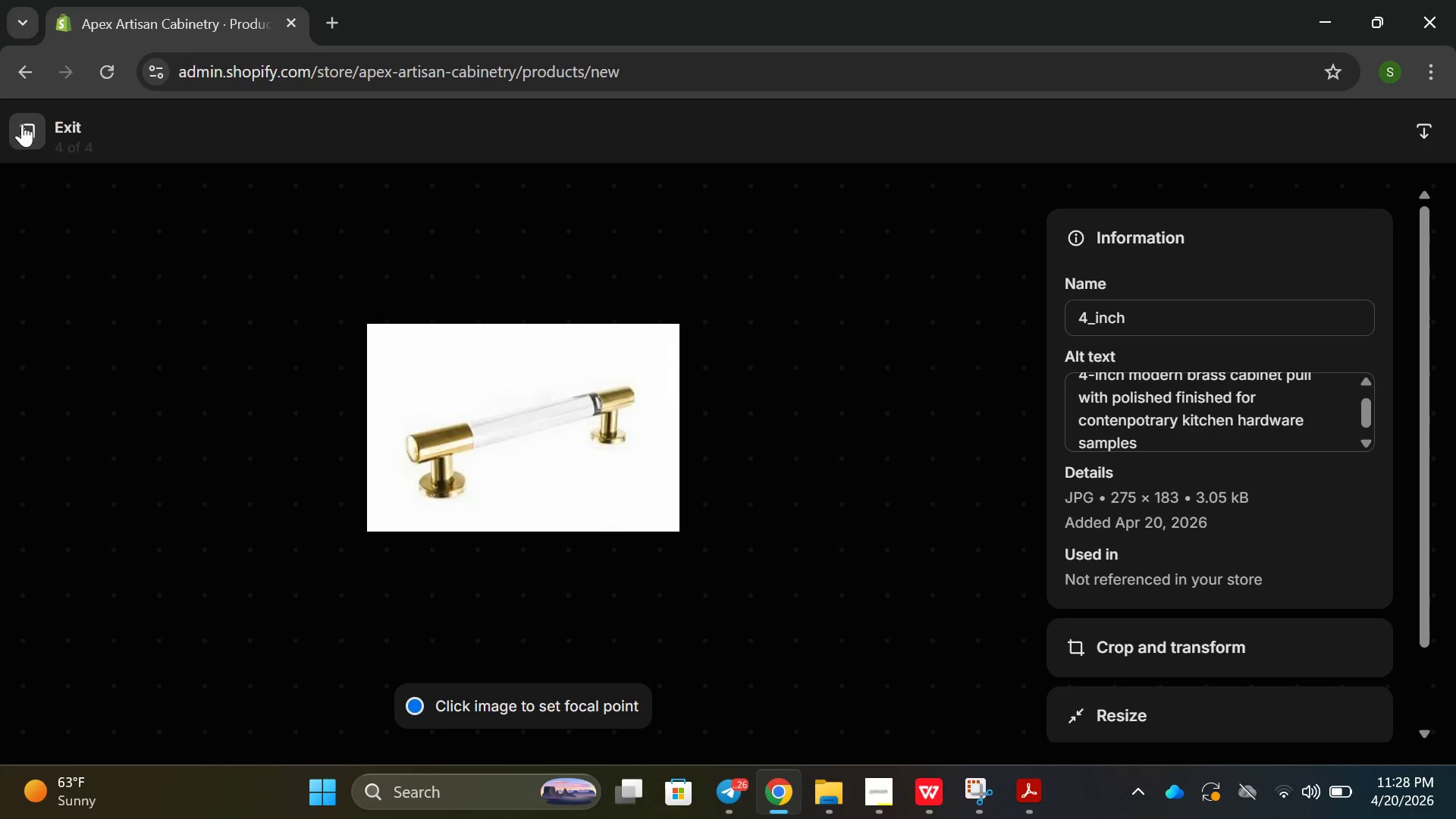 
left_click([22, 124])
 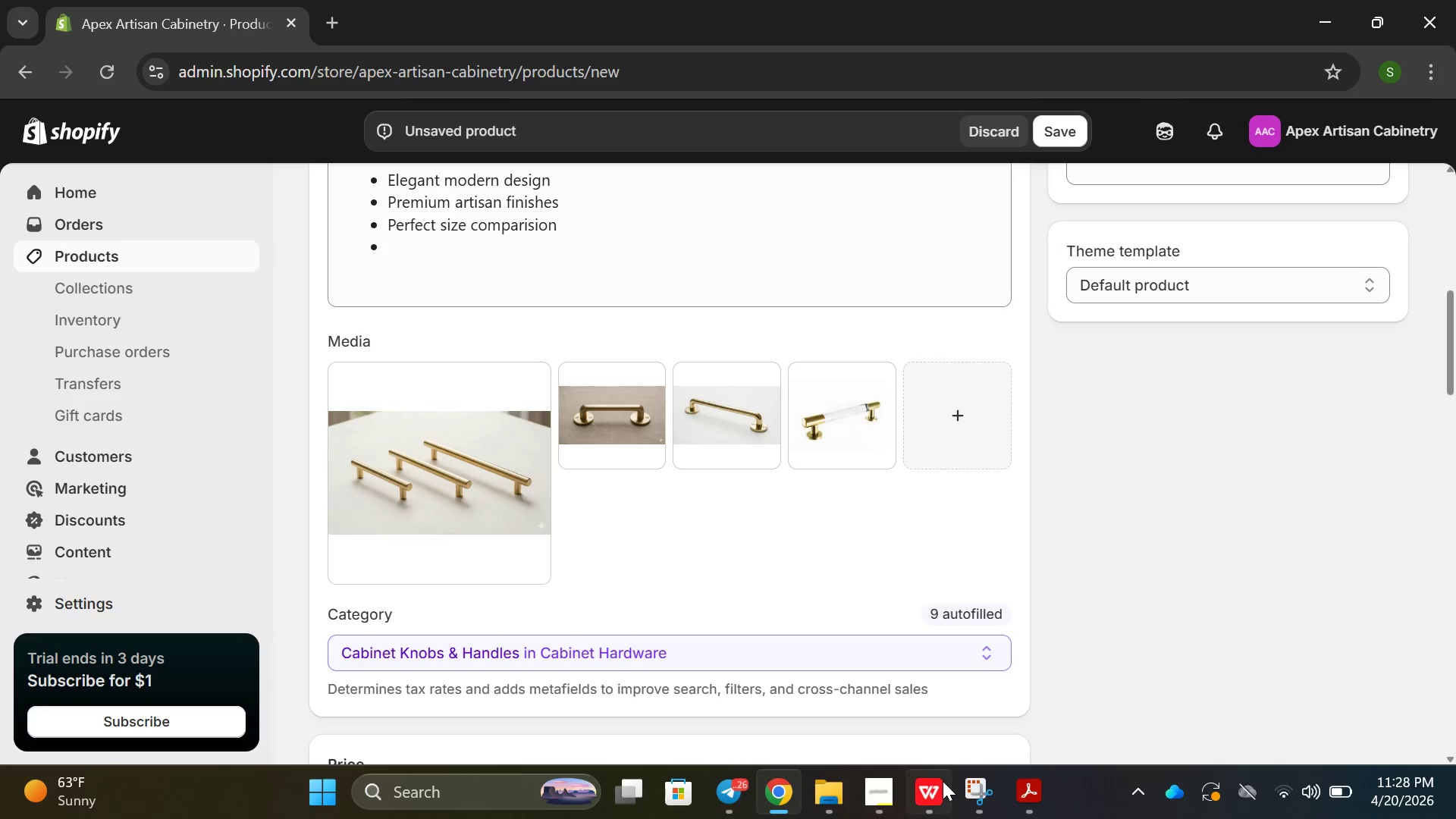 
left_click([873, 792])